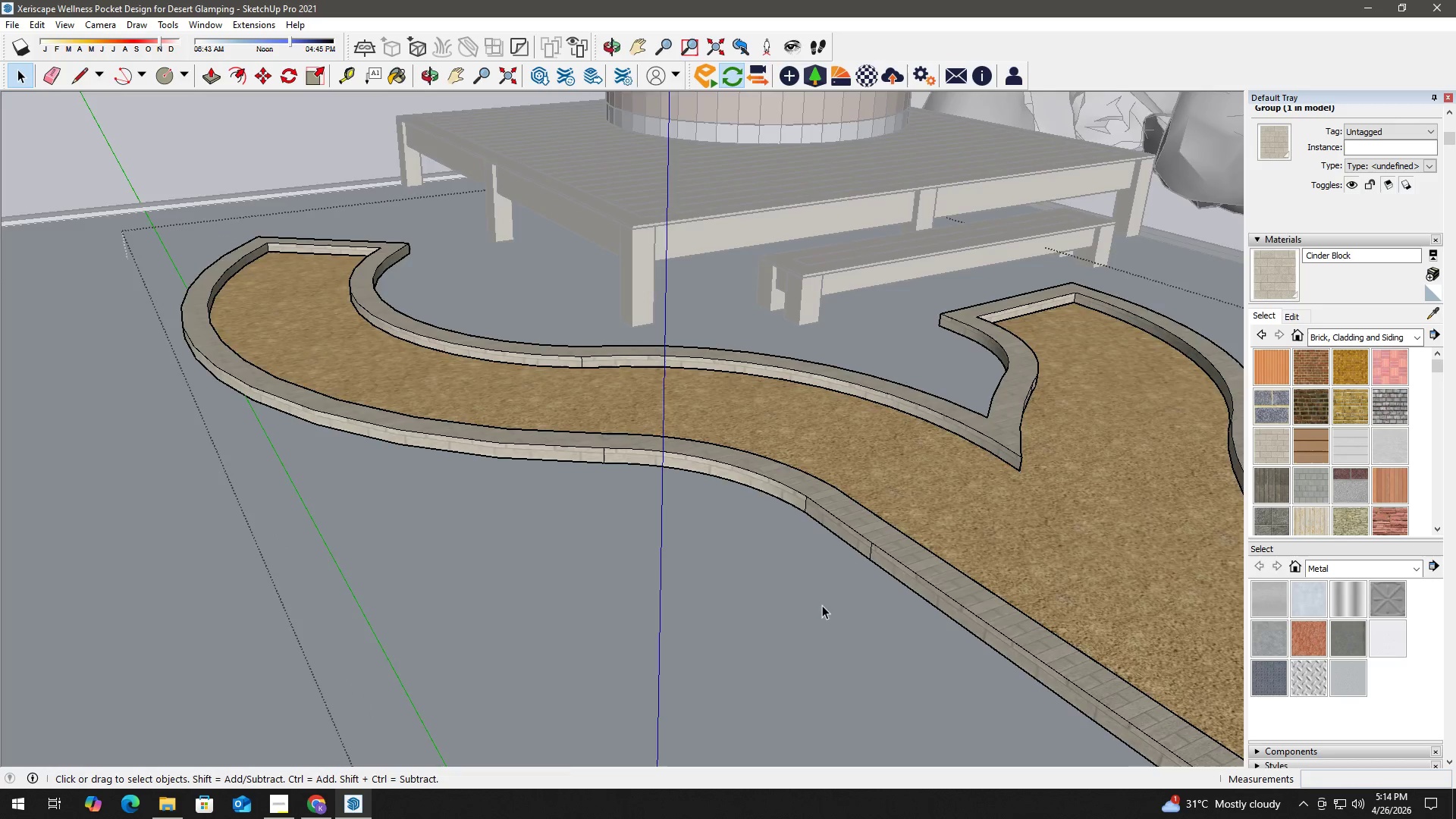 
scroll: coordinate [876, 560], scroll_direction: up, amount: 3.0
 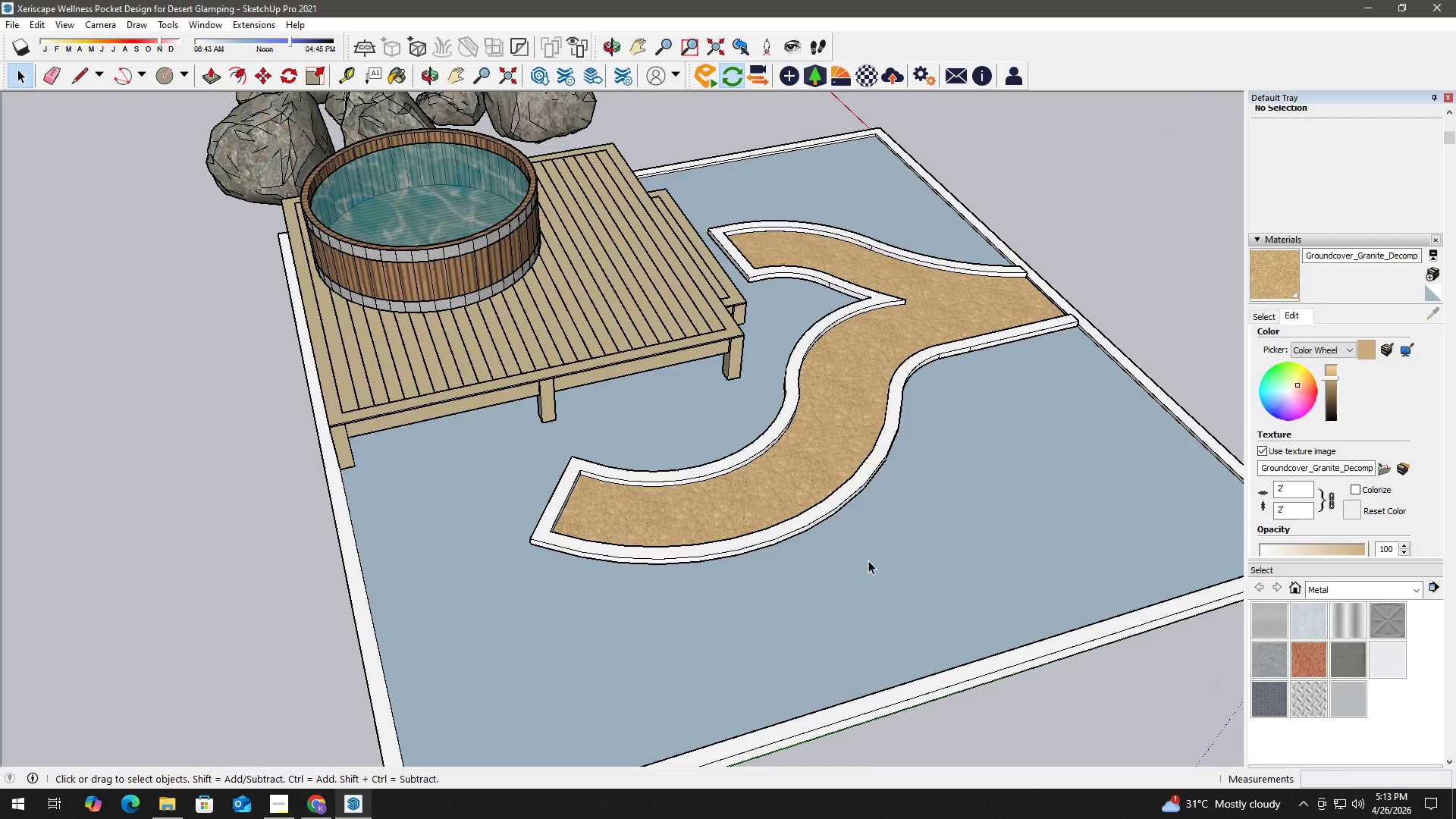 
double_click([825, 585])
 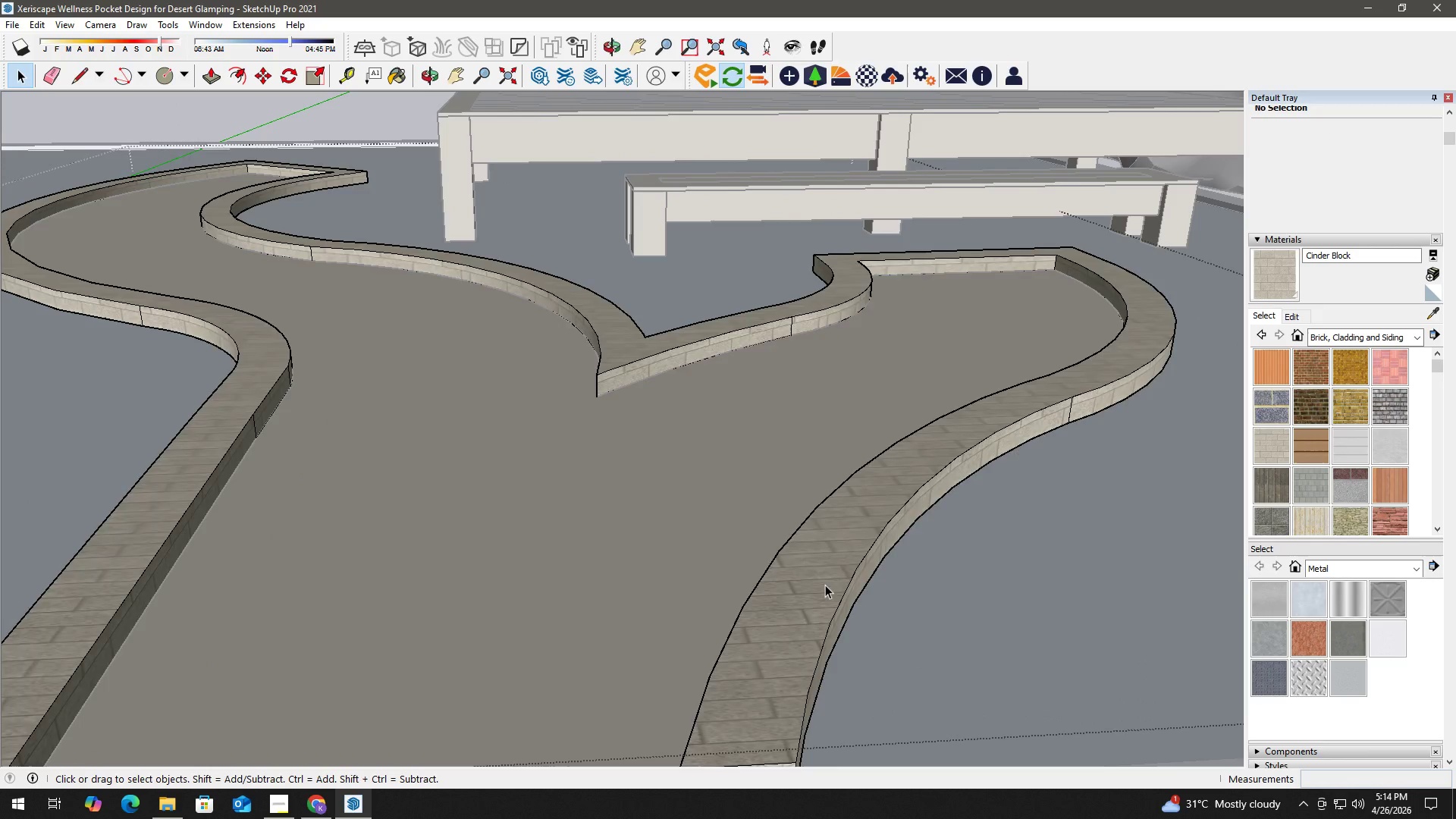 
triple_click([825, 585])
 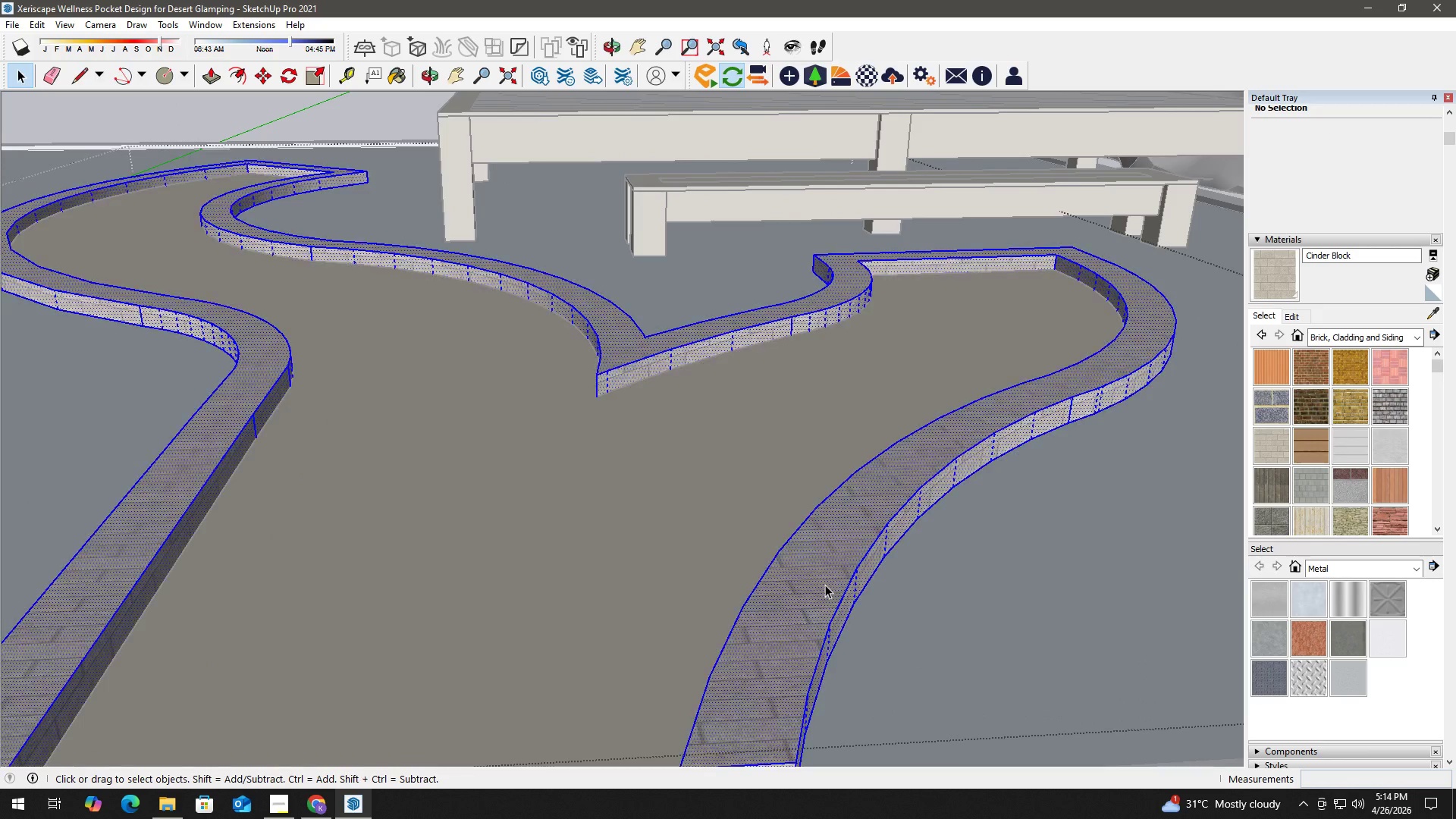 
triple_click([825, 585])
 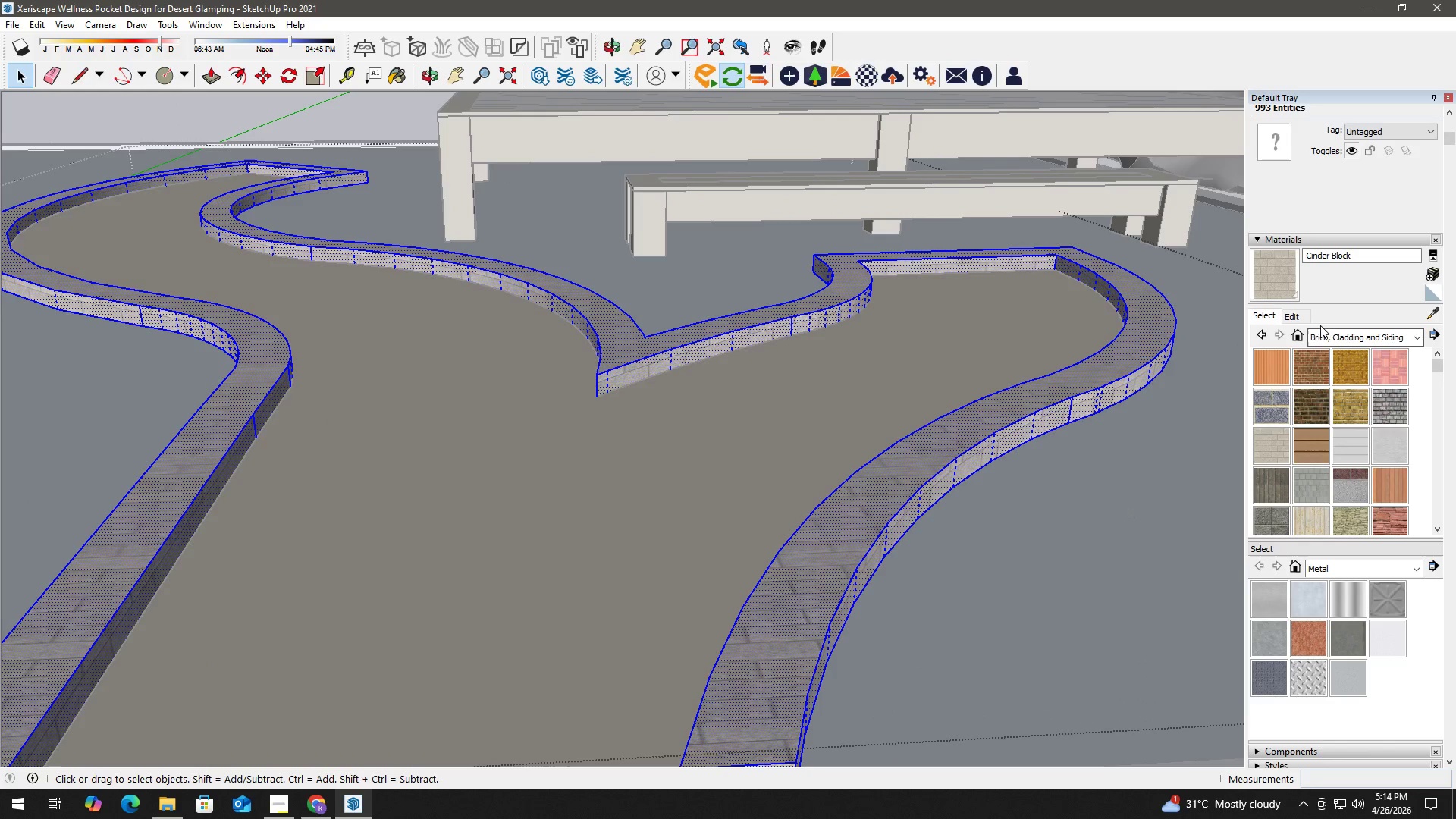 
left_click([1352, 340])
 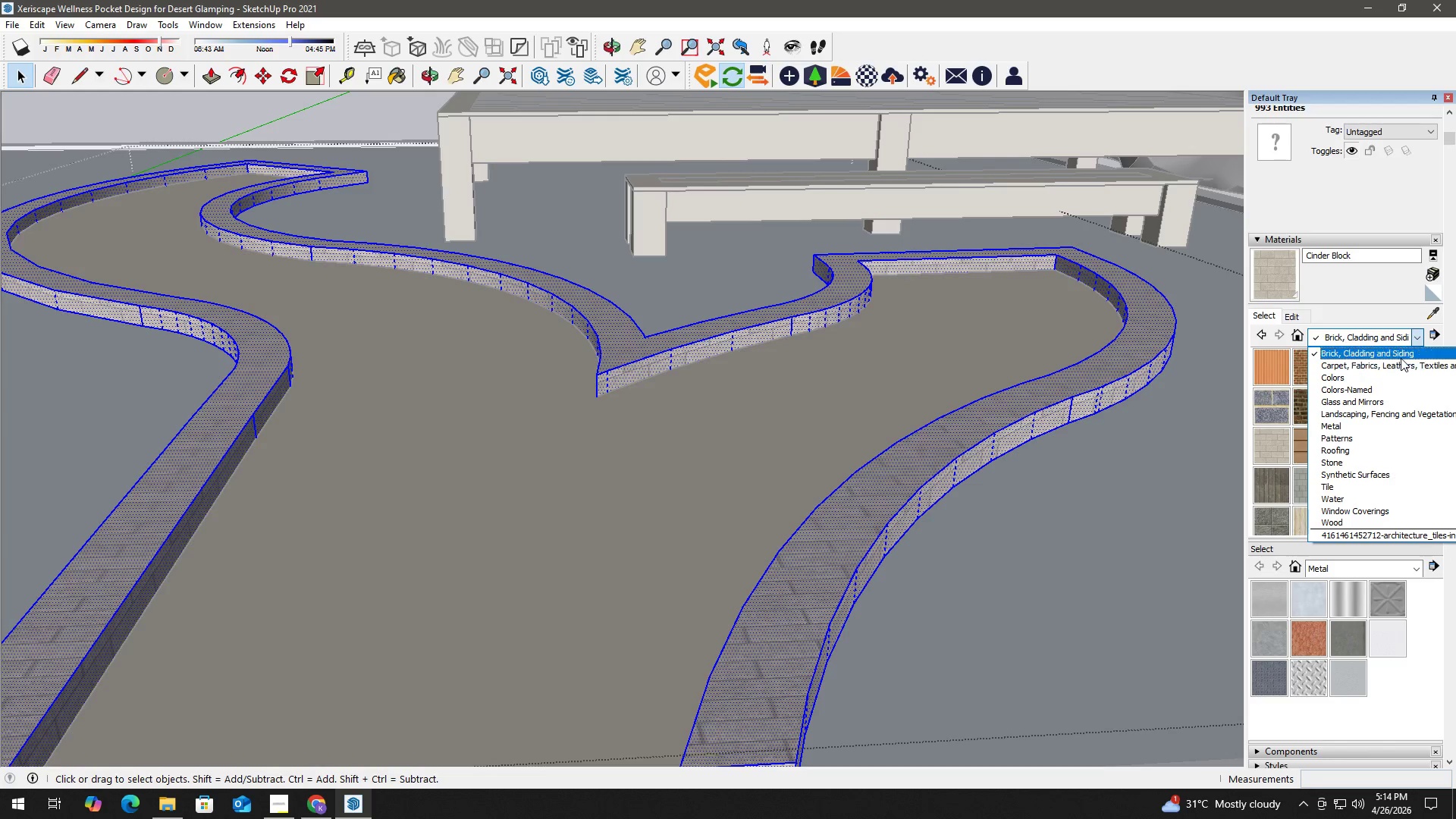 
scroll: coordinate [777, 473], scroll_direction: down, amount: 2.0
 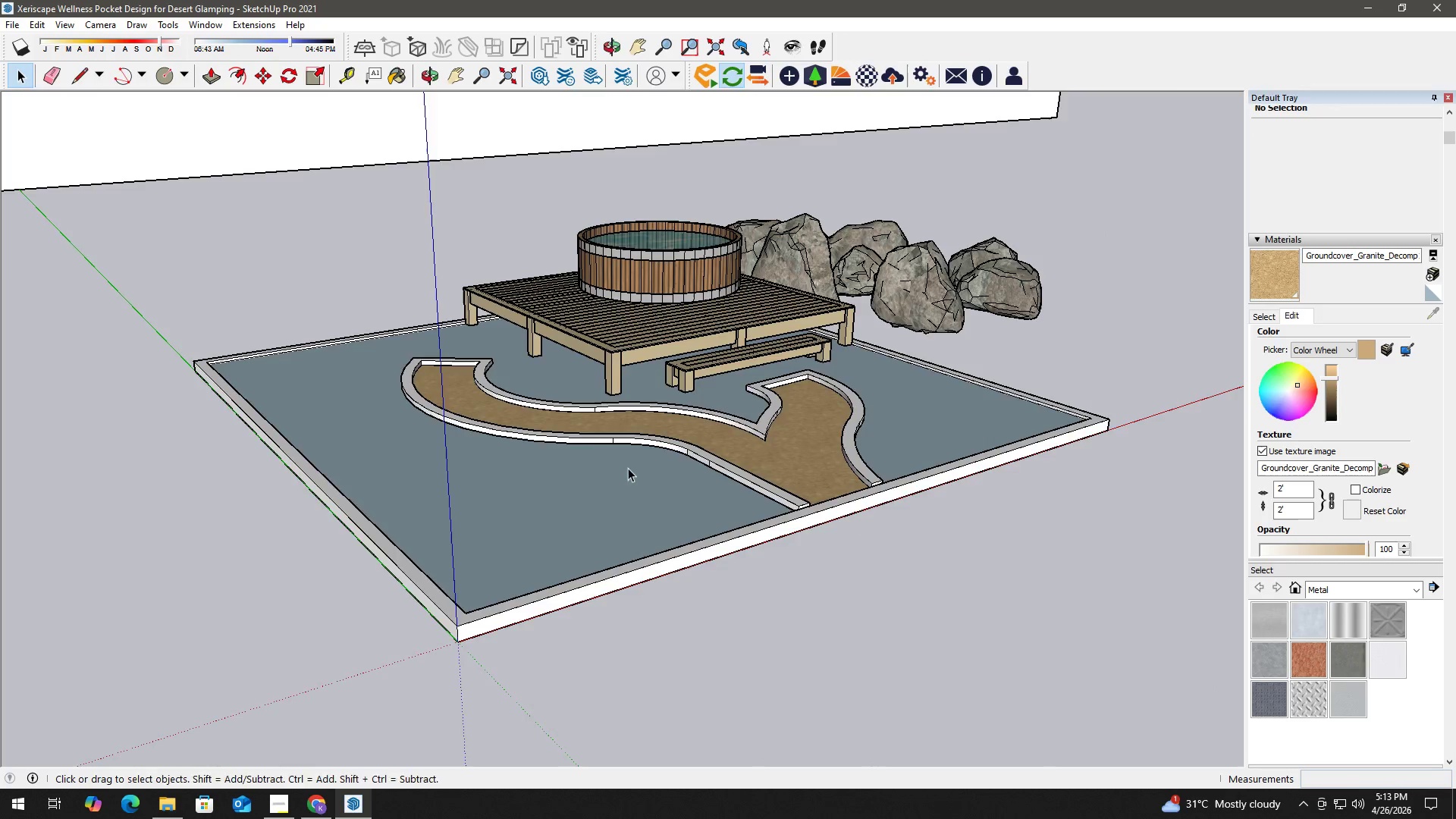 
scroll: coordinate [632, 498], scroll_direction: up, amount: 3.0
 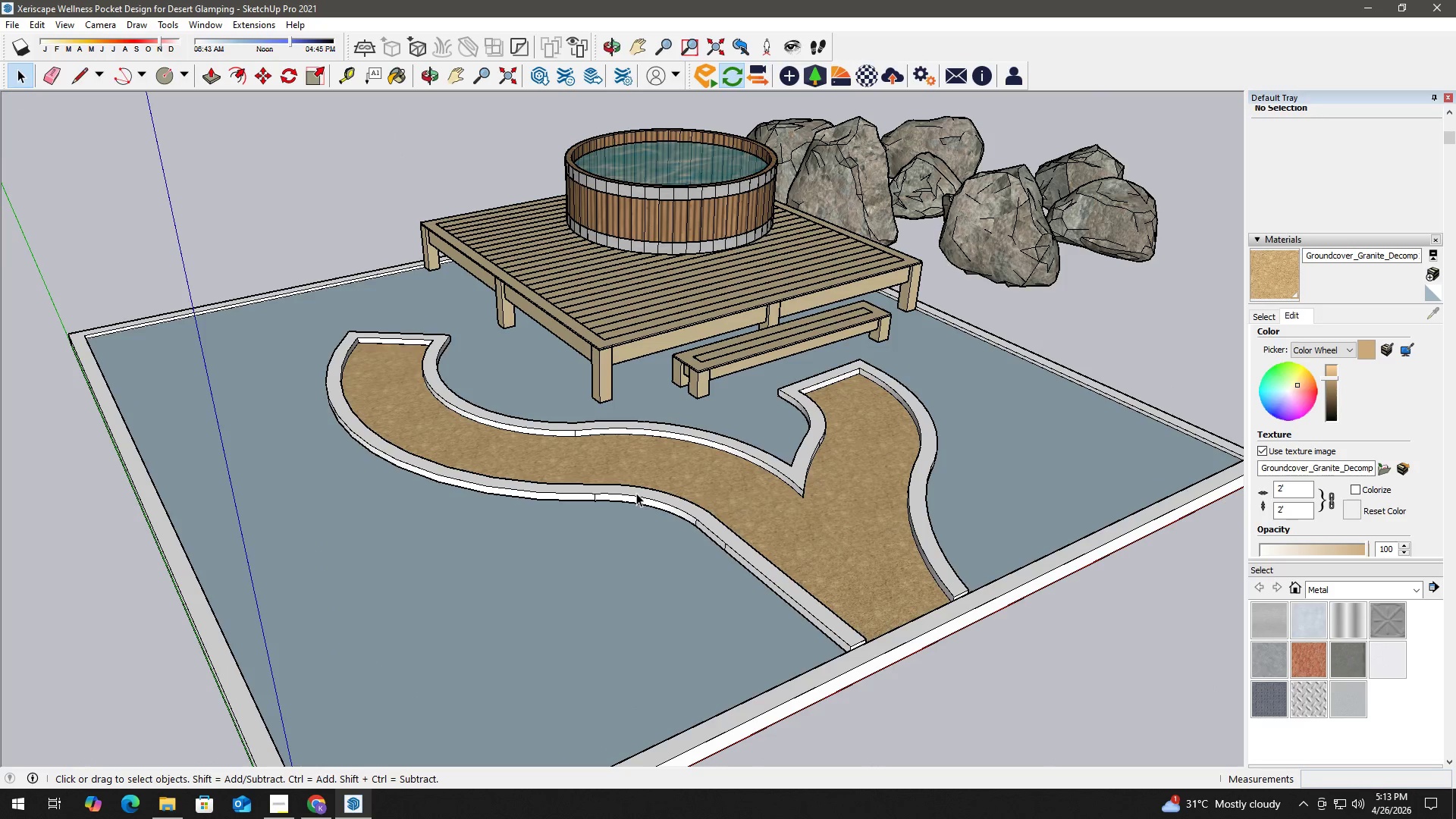 
left_click([1403, 375])
 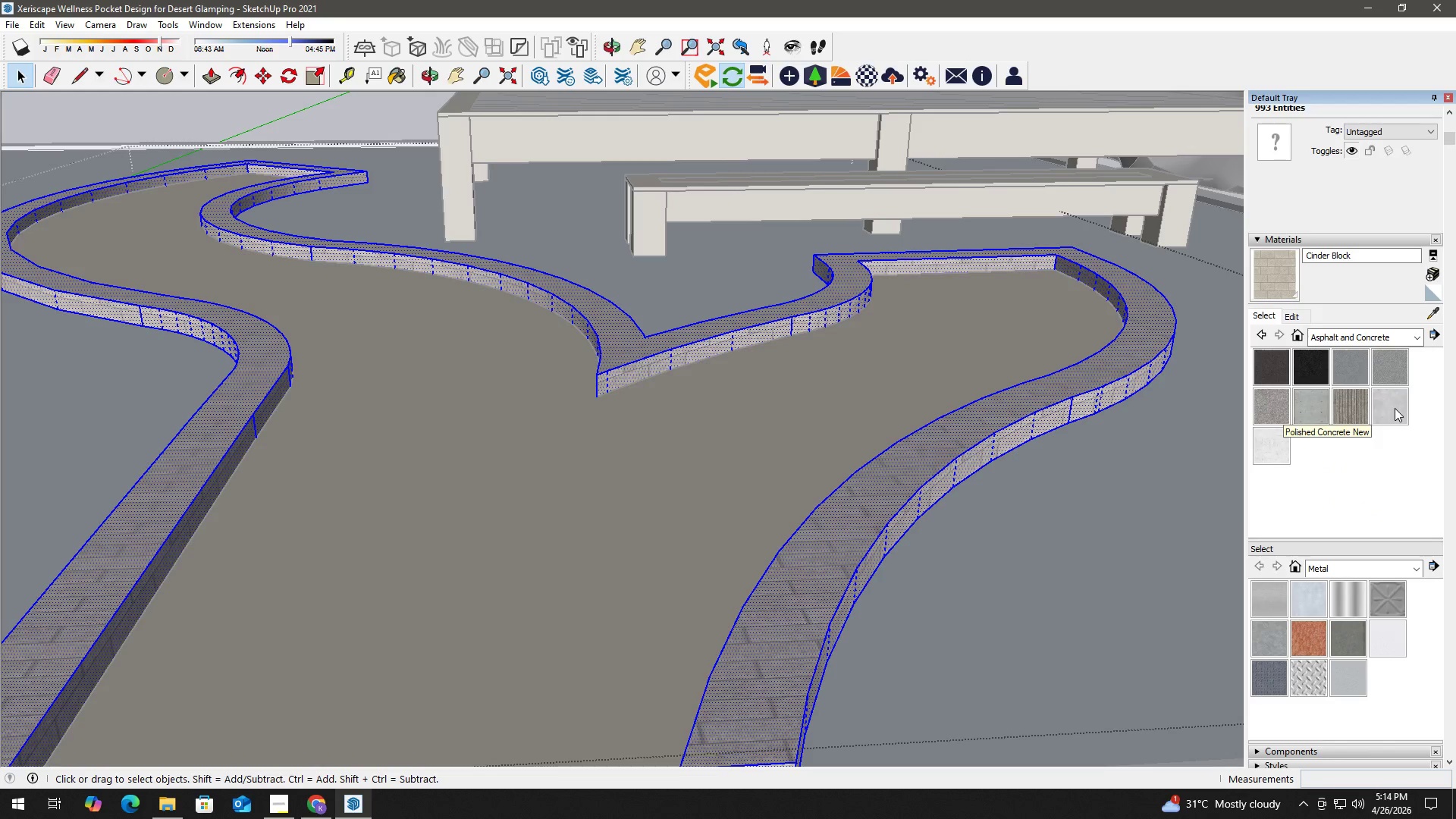 
scroll: coordinate [534, 493], scroll_direction: up, amount: 5.0
 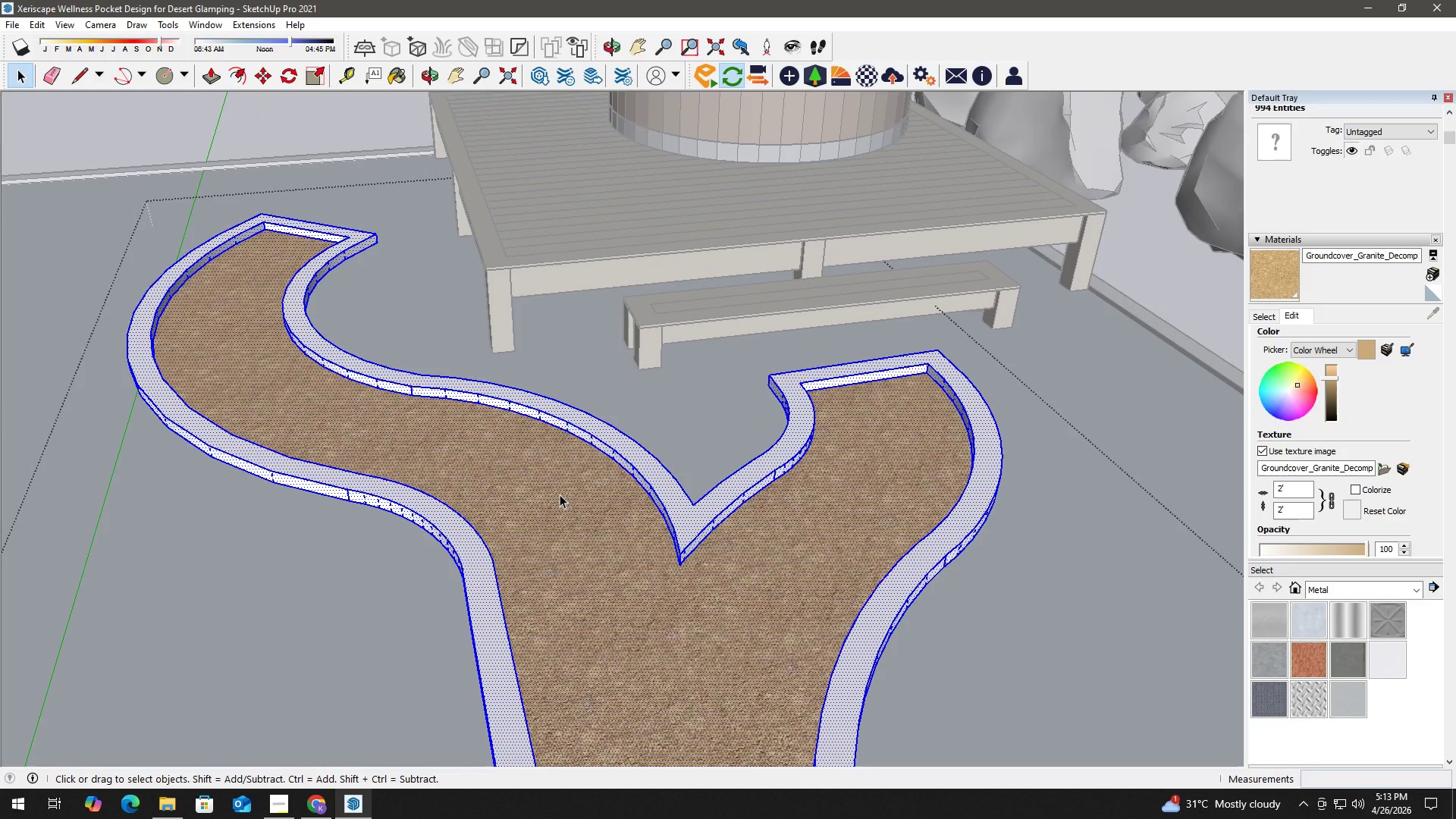 
left_click([1395, 408])
 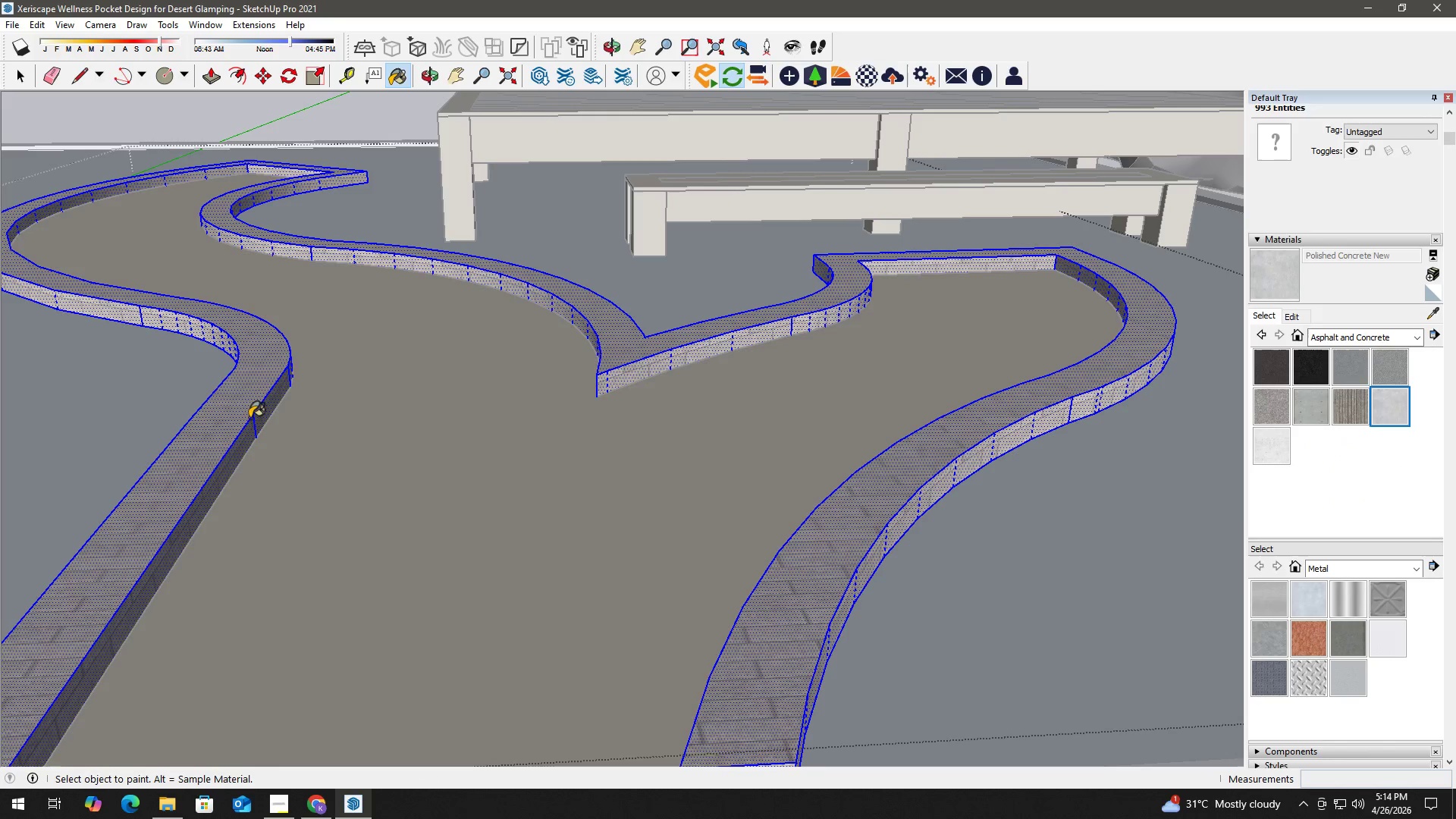 
double_click([226, 402])
 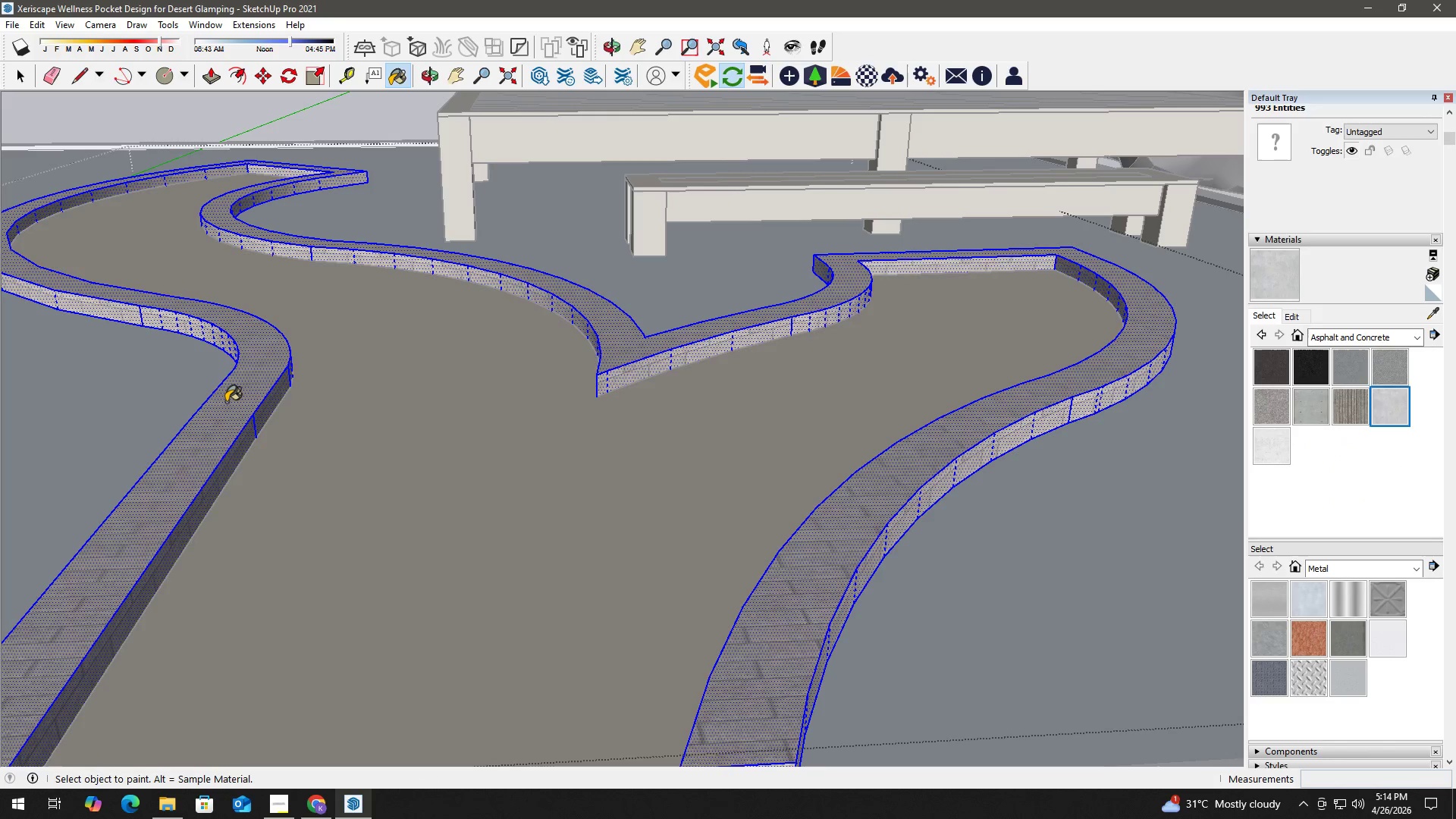 
triple_click([226, 402])
 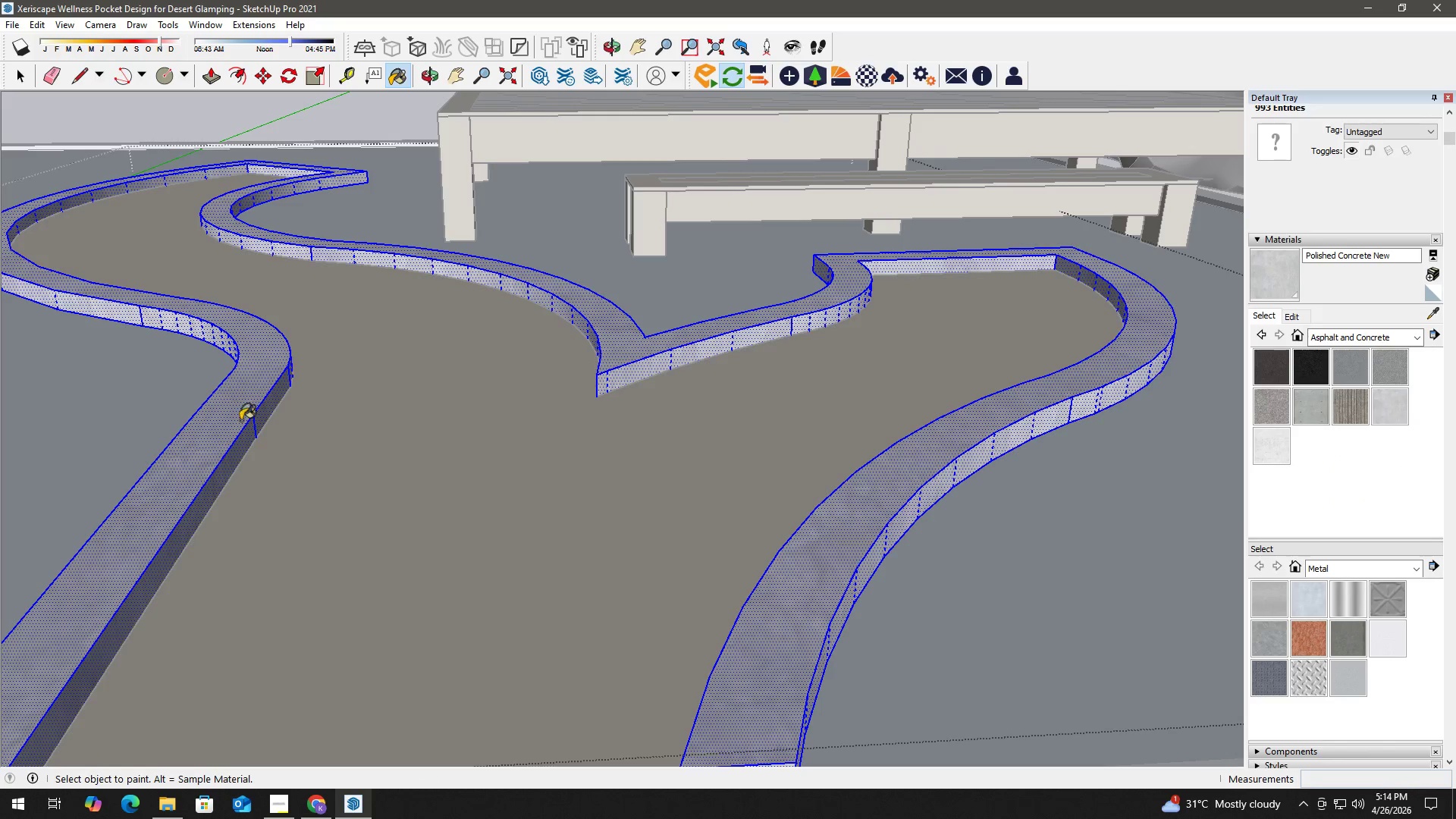 
key(Space)
 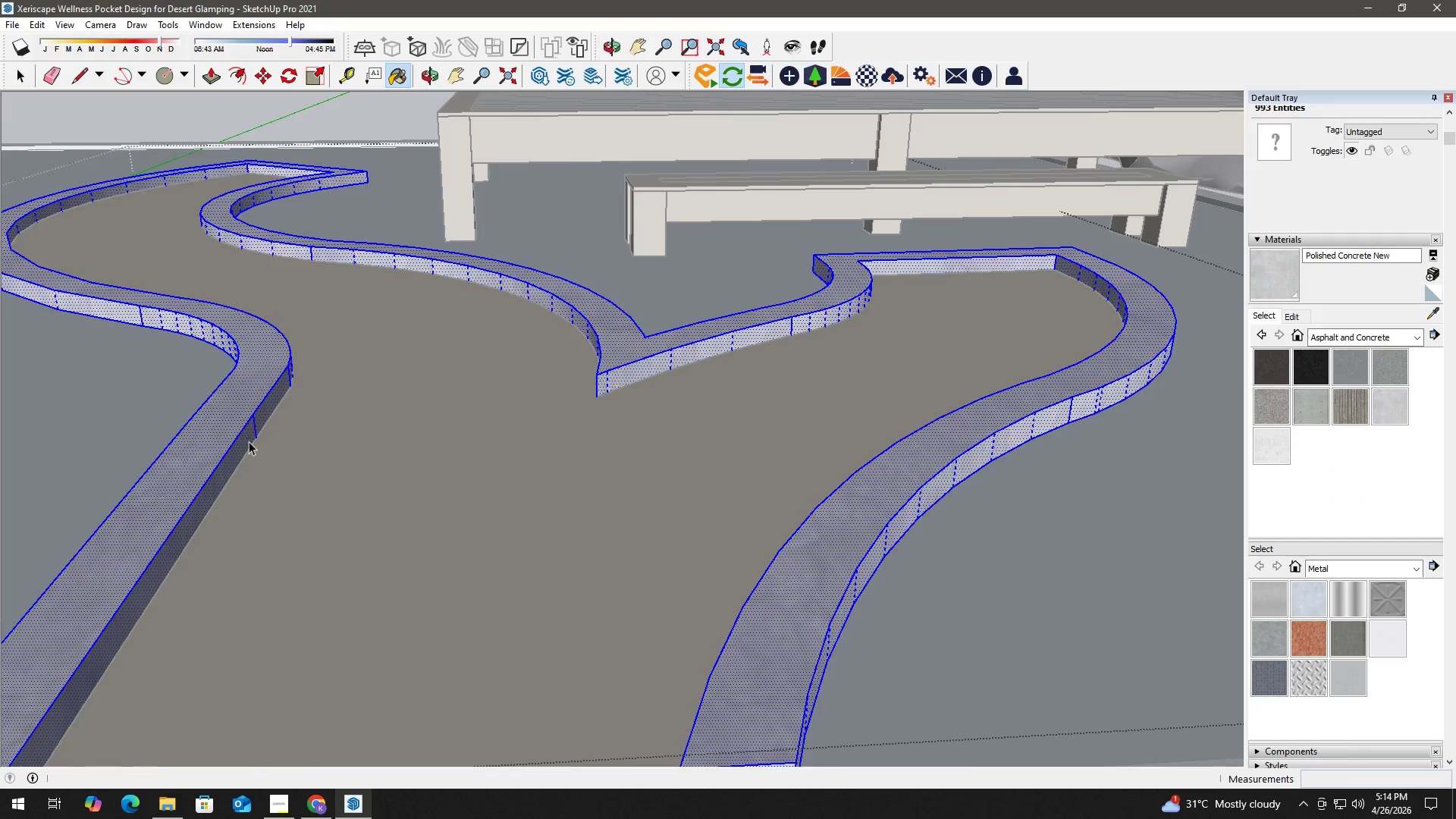 
key(Escape)
 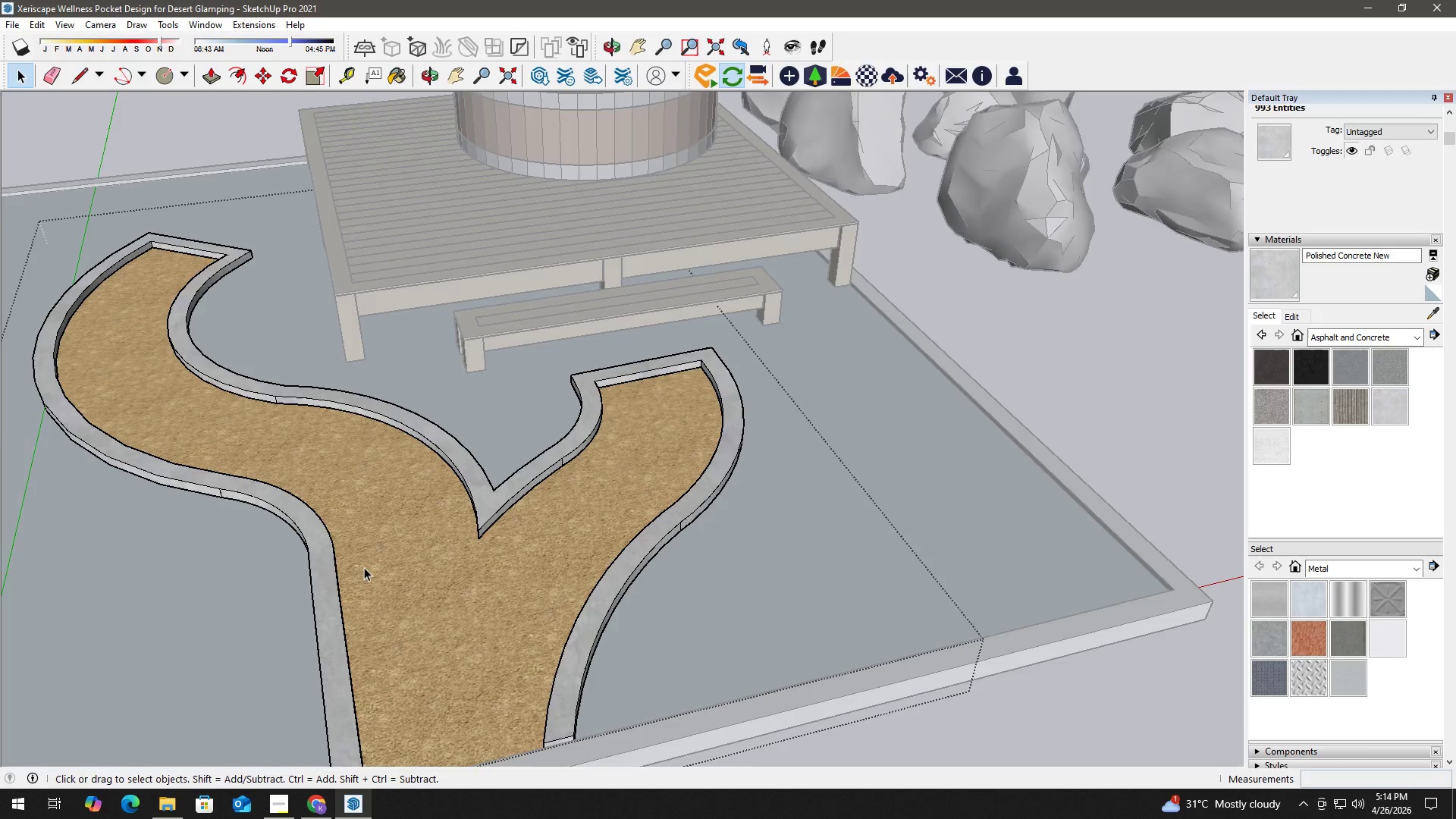 
key(Escape)
 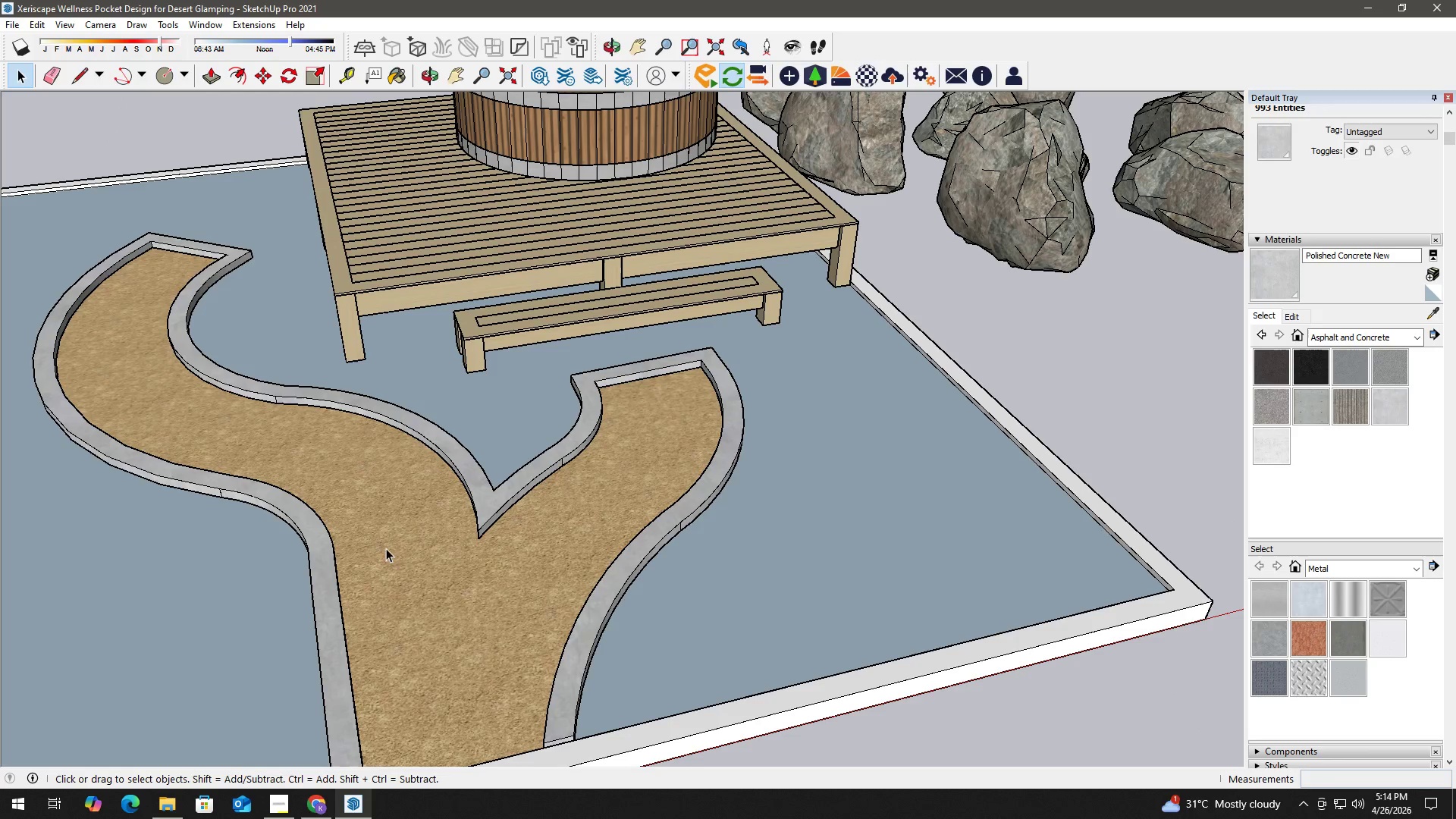 
key(Escape)
 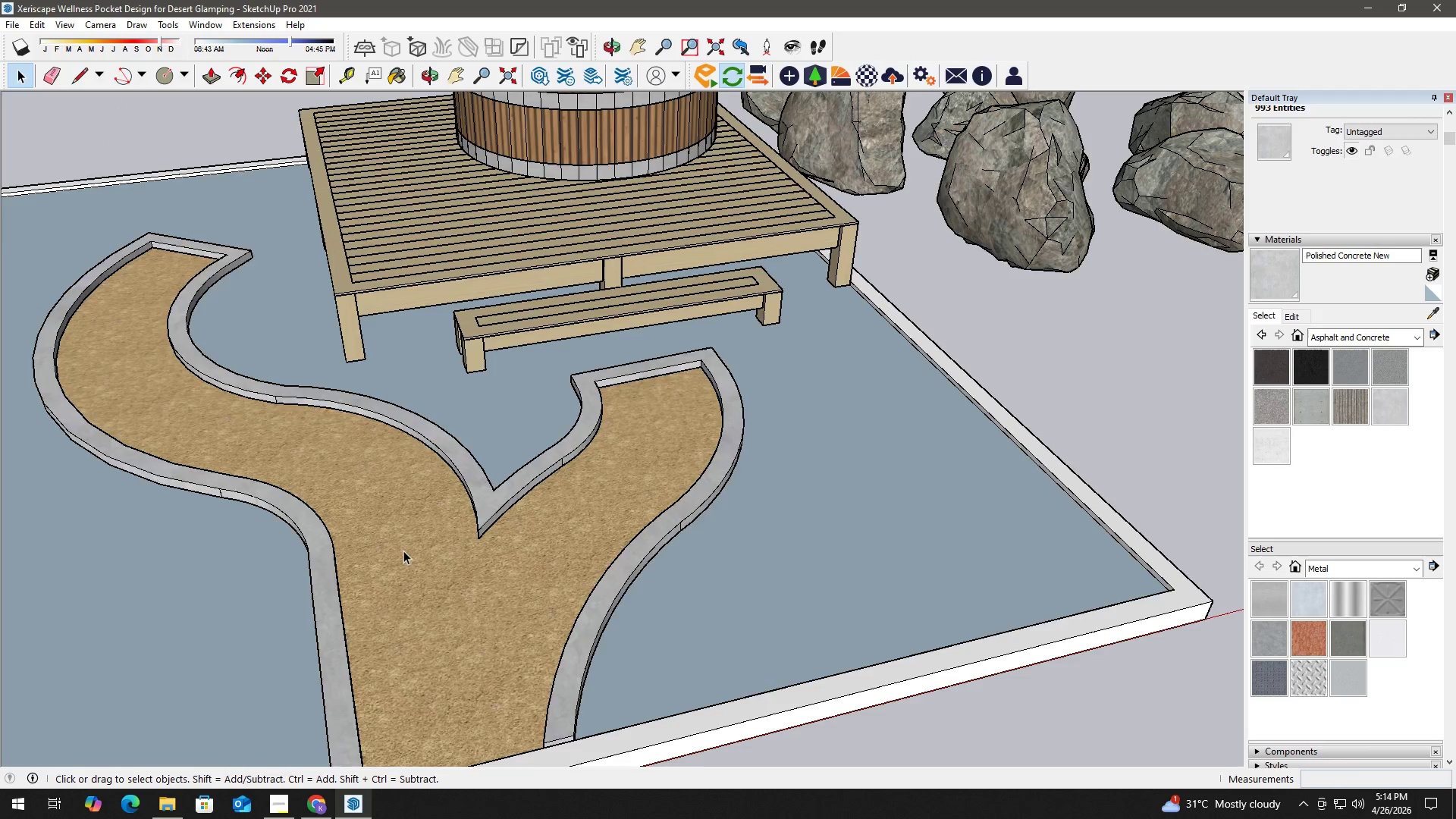 
key(Escape)
 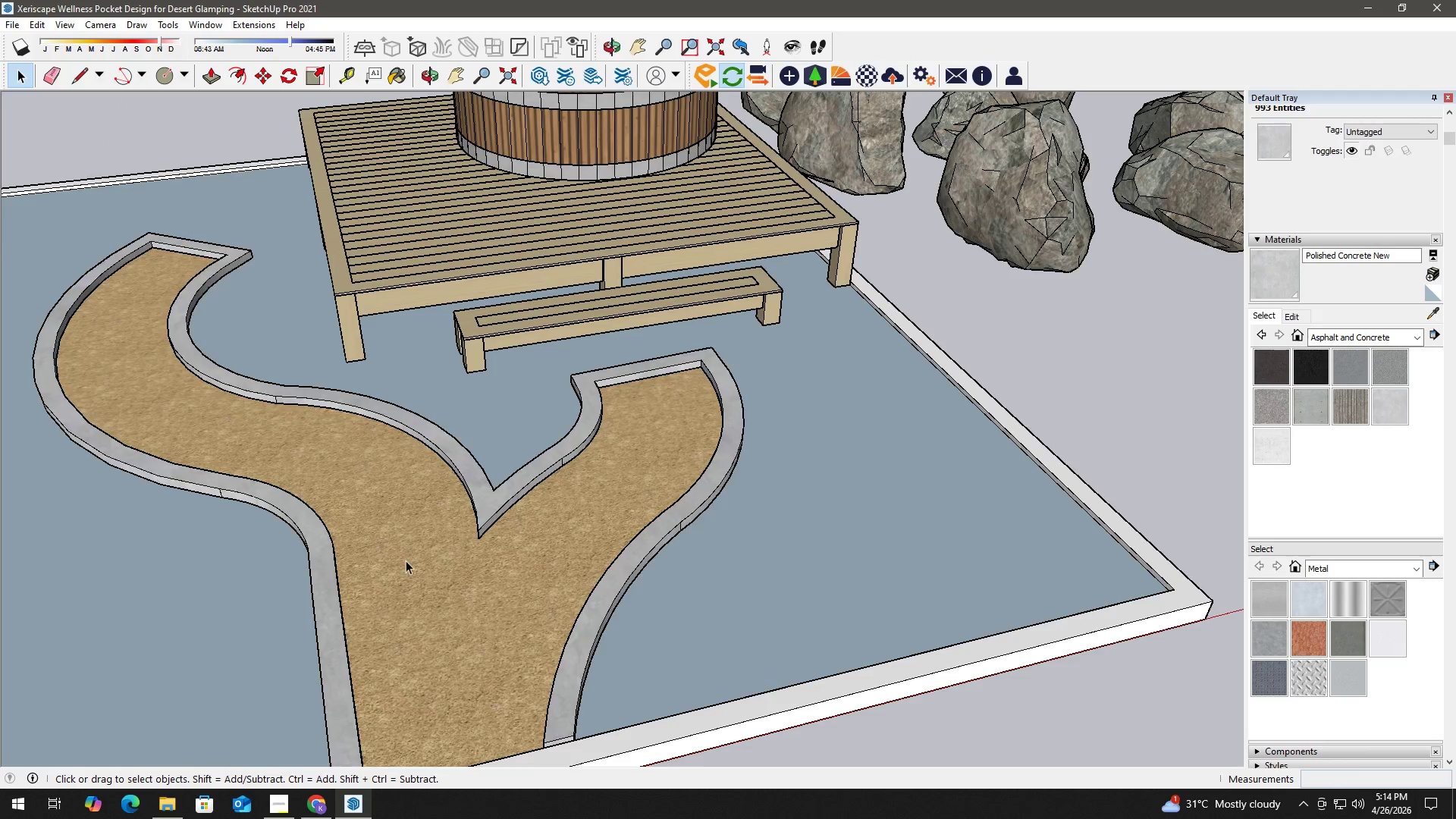 
wait(9.72)
 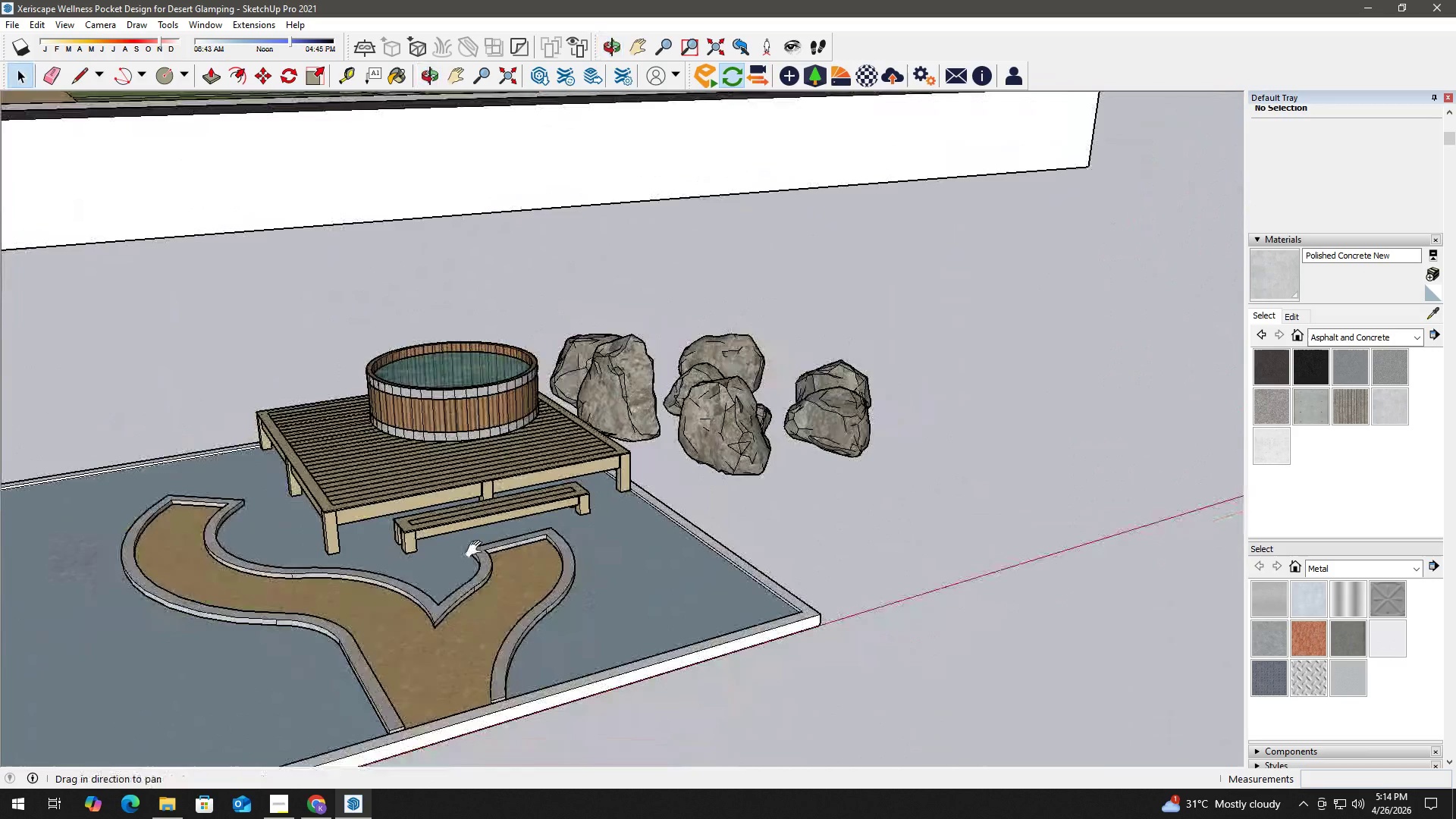 
type(hh)
 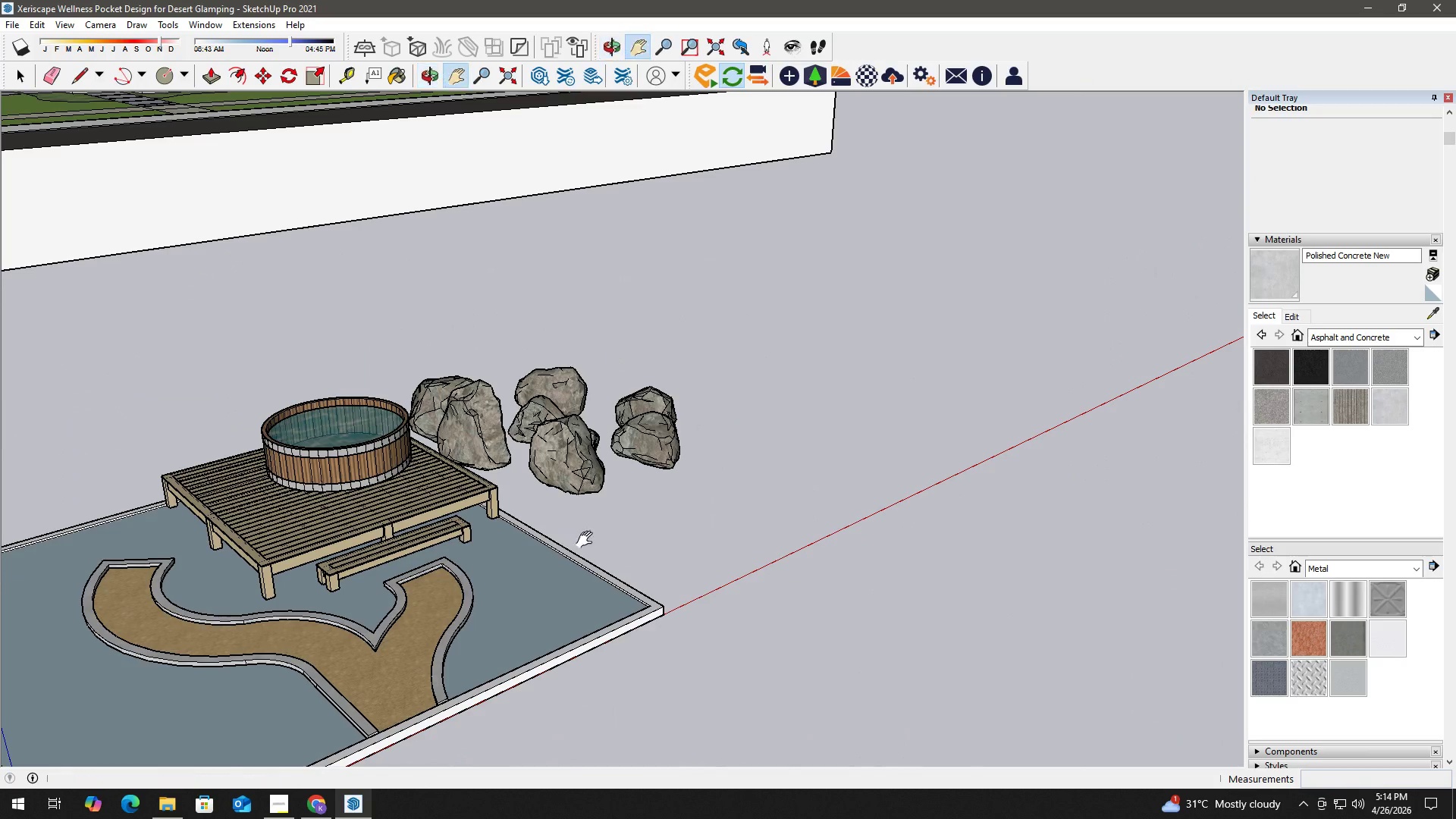 
left_click_drag(start_coordinate=[634, 539], to_coordinate=[405, 528])
 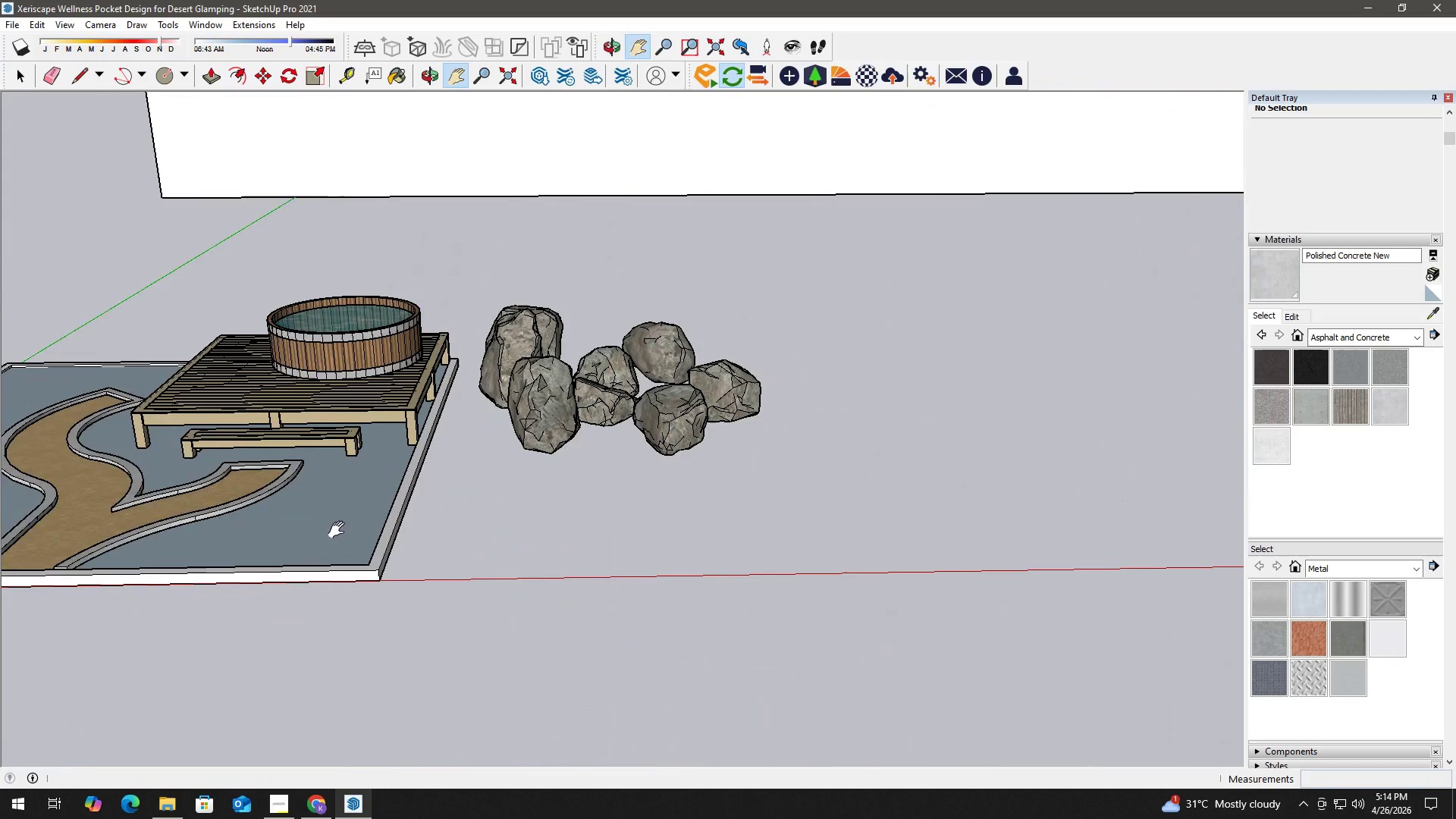 
scroll: coordinate [706, 537], scroll_direction: up, amount: 1.0
 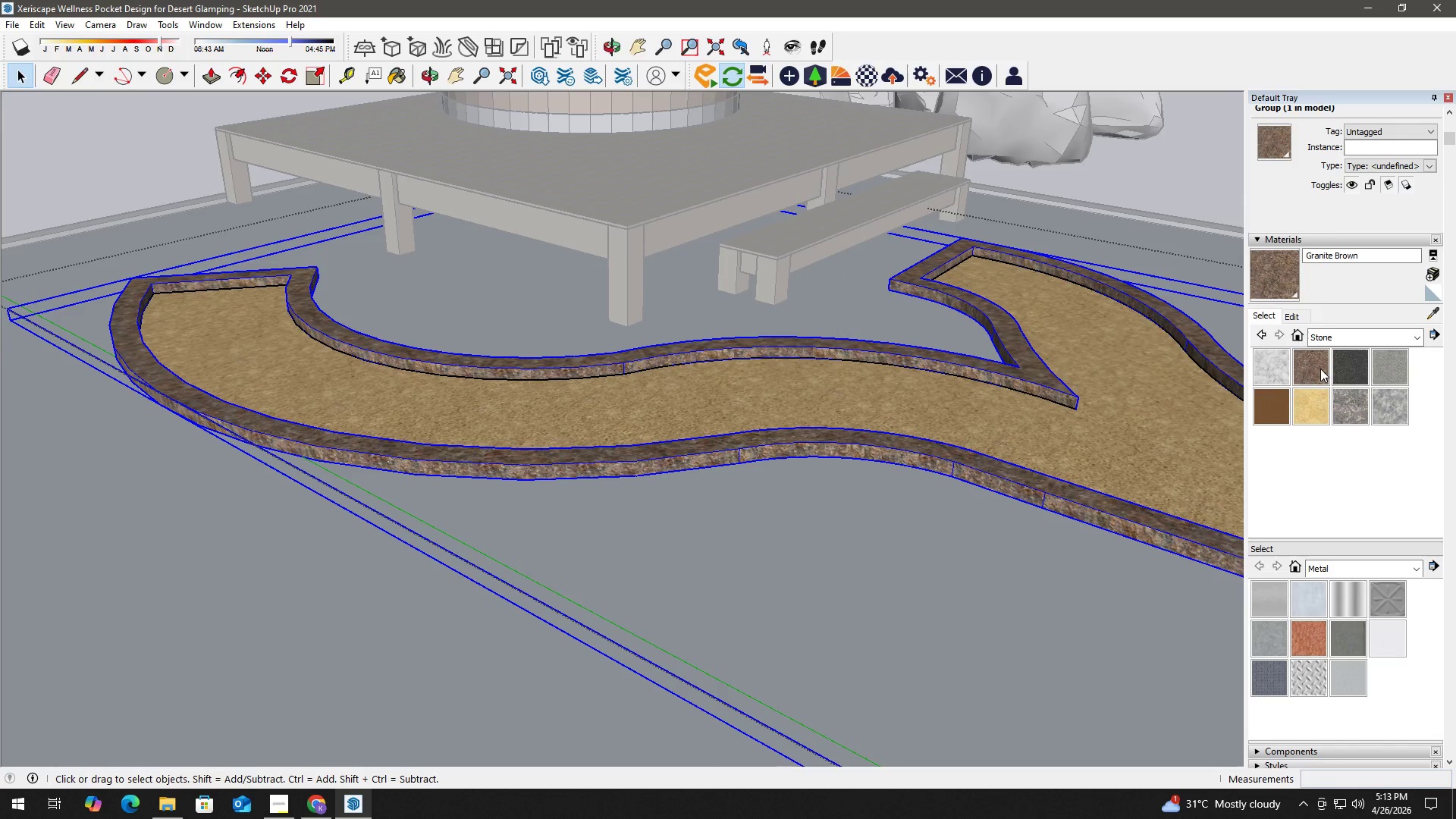 
key(H)
 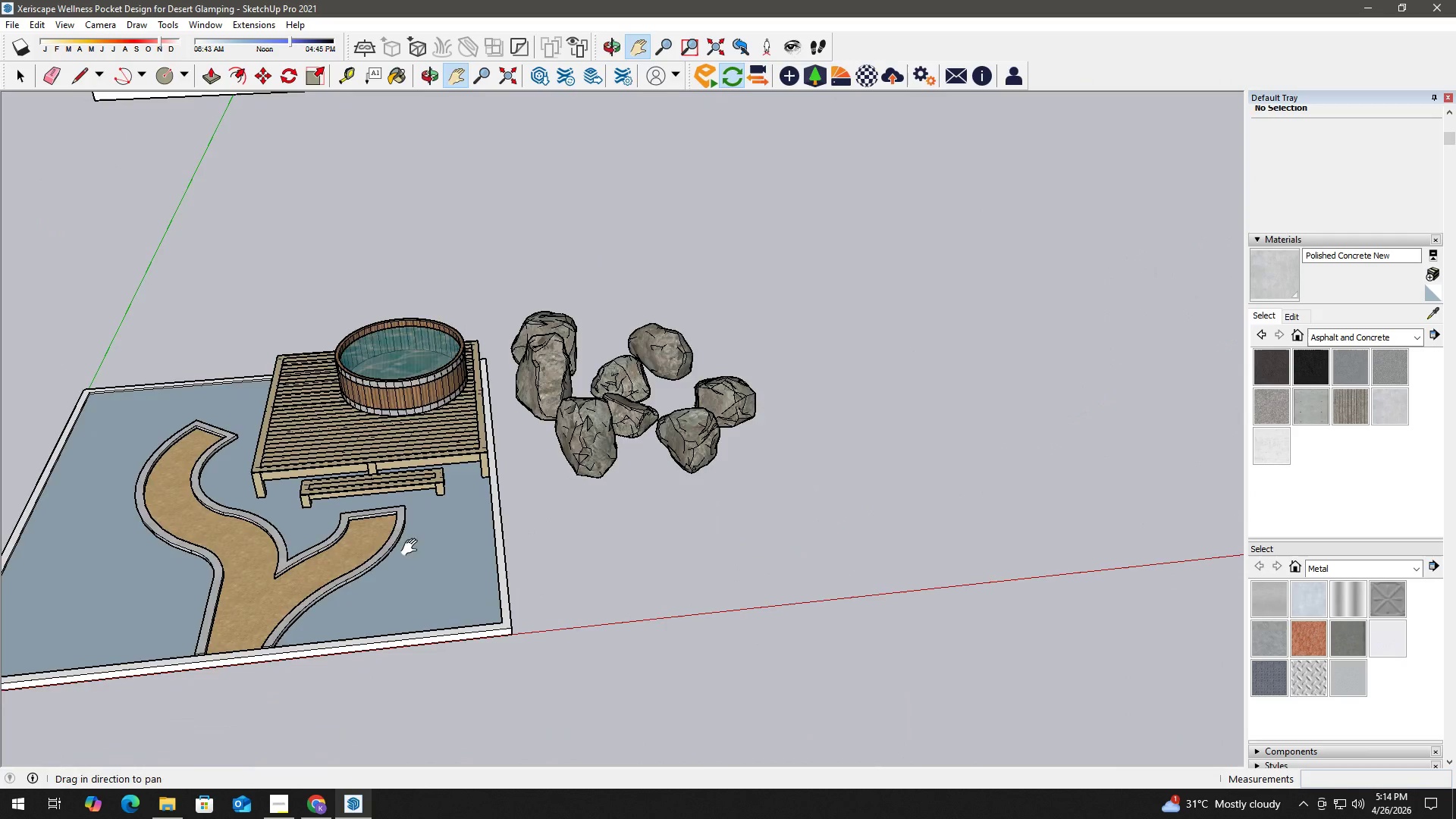 
left_click_drag(start_coordinate=[413, 548], to_coordinate=[708, 450])
 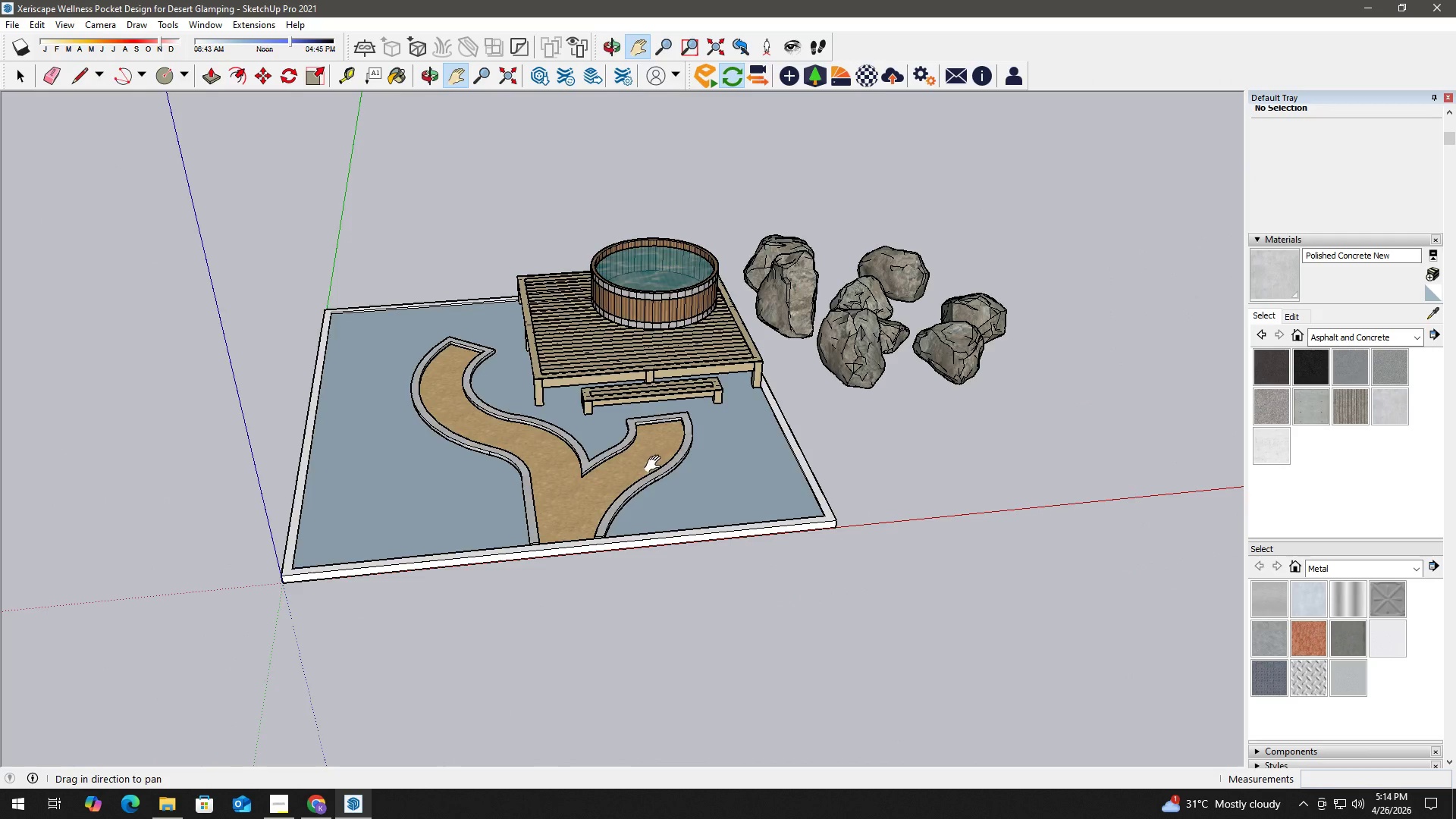 
key(Control+S)
 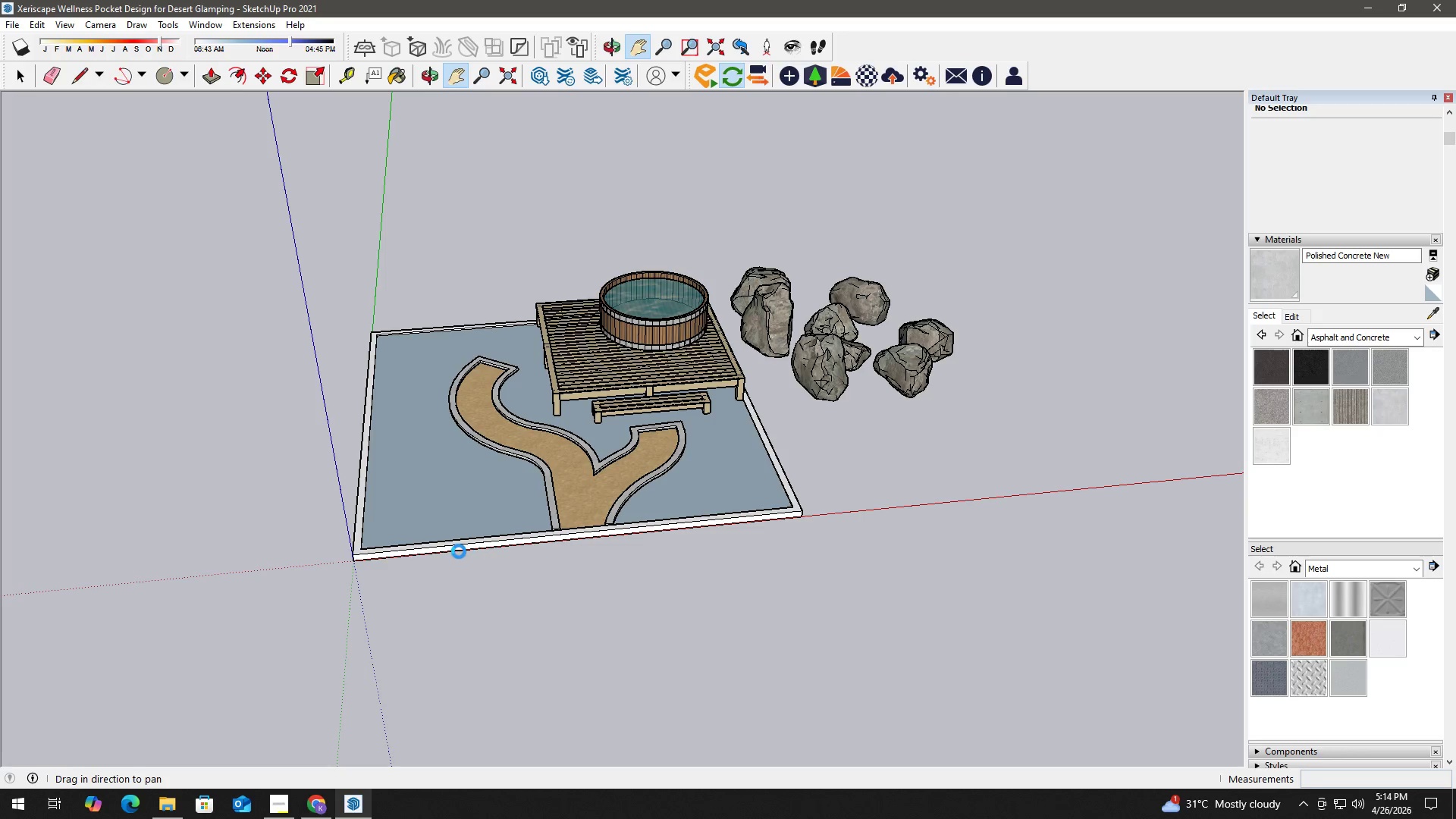 
wait(5.02)
 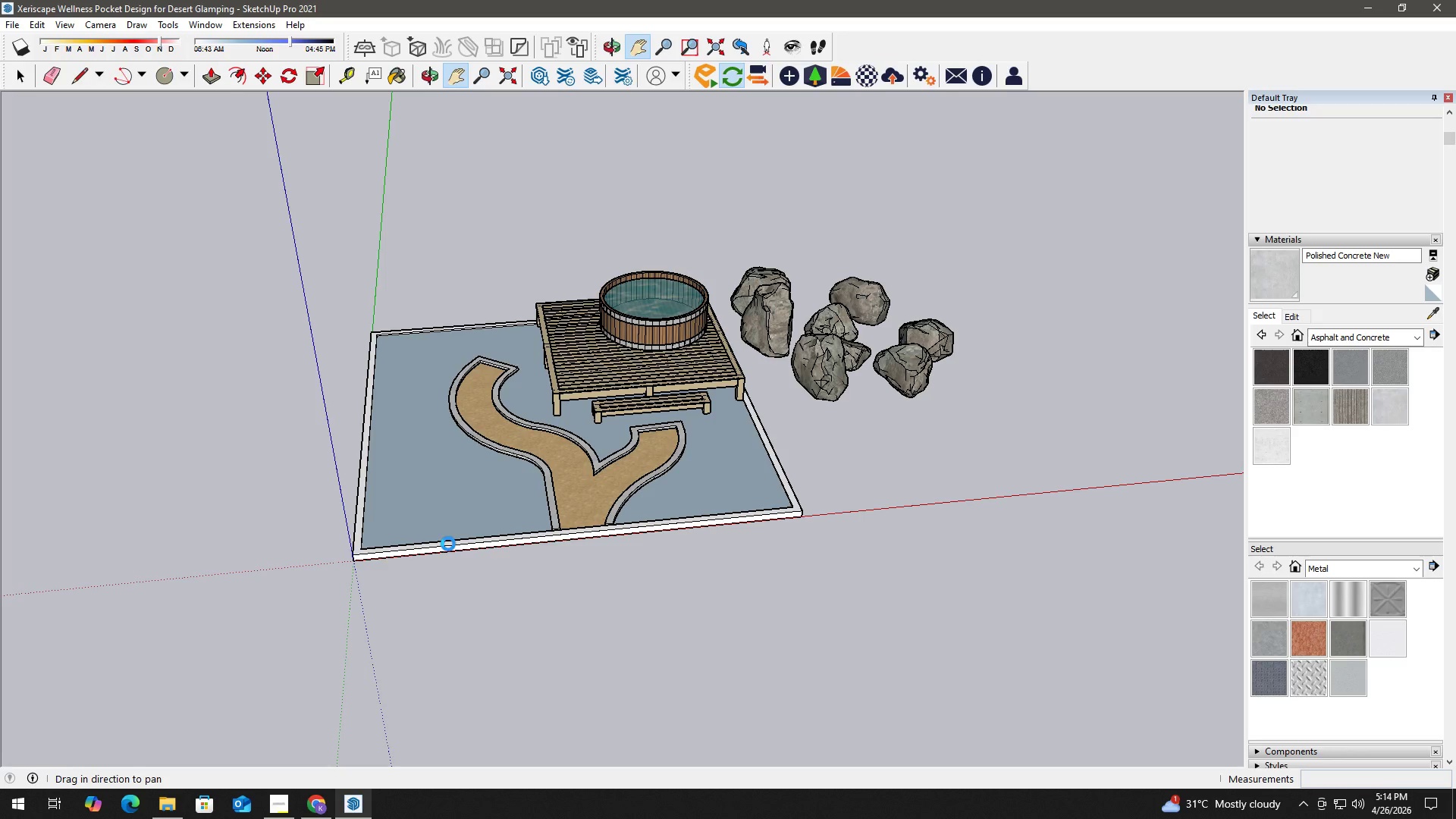 
key(Space)
 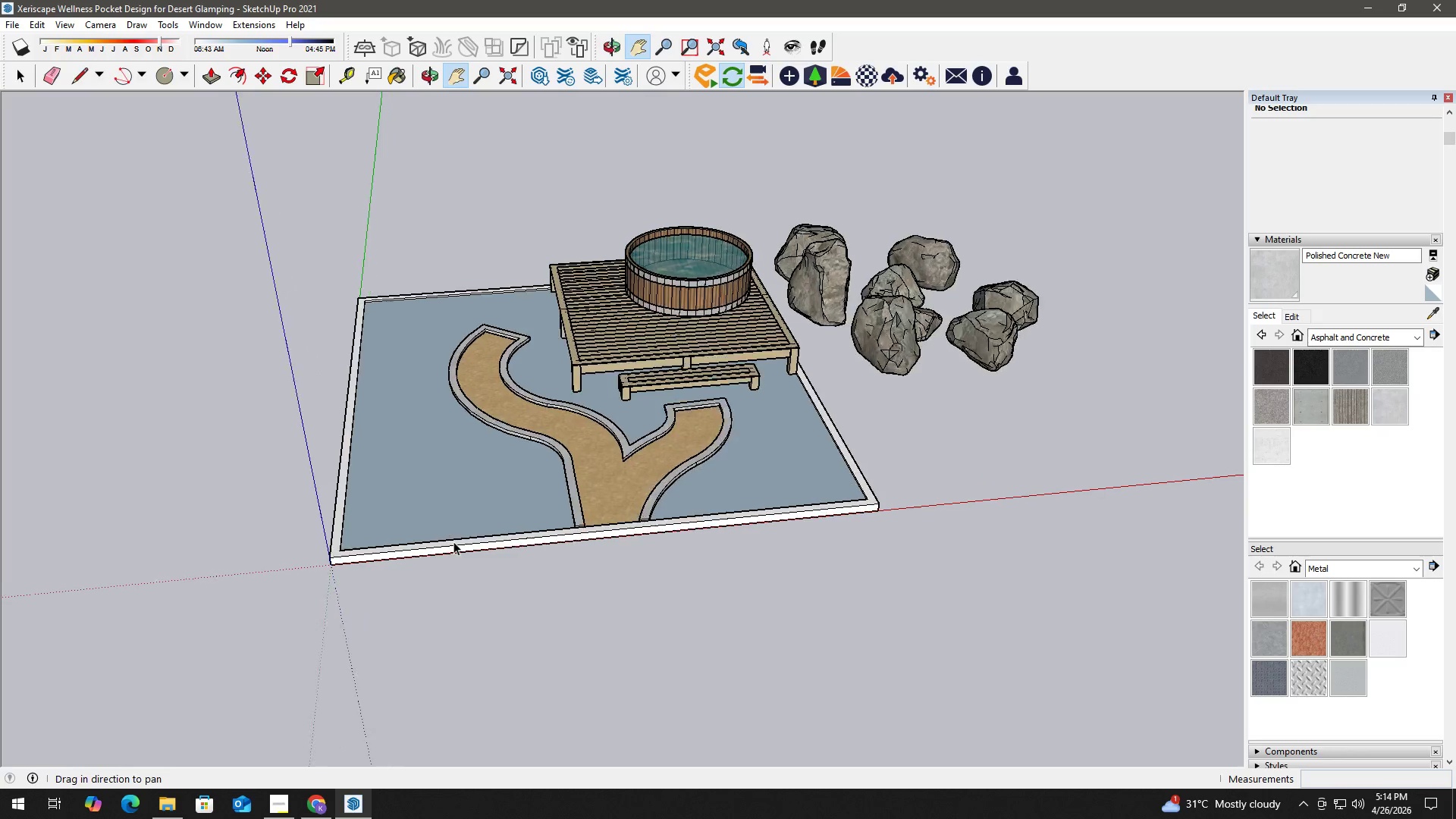 
double_click([452, 544])
 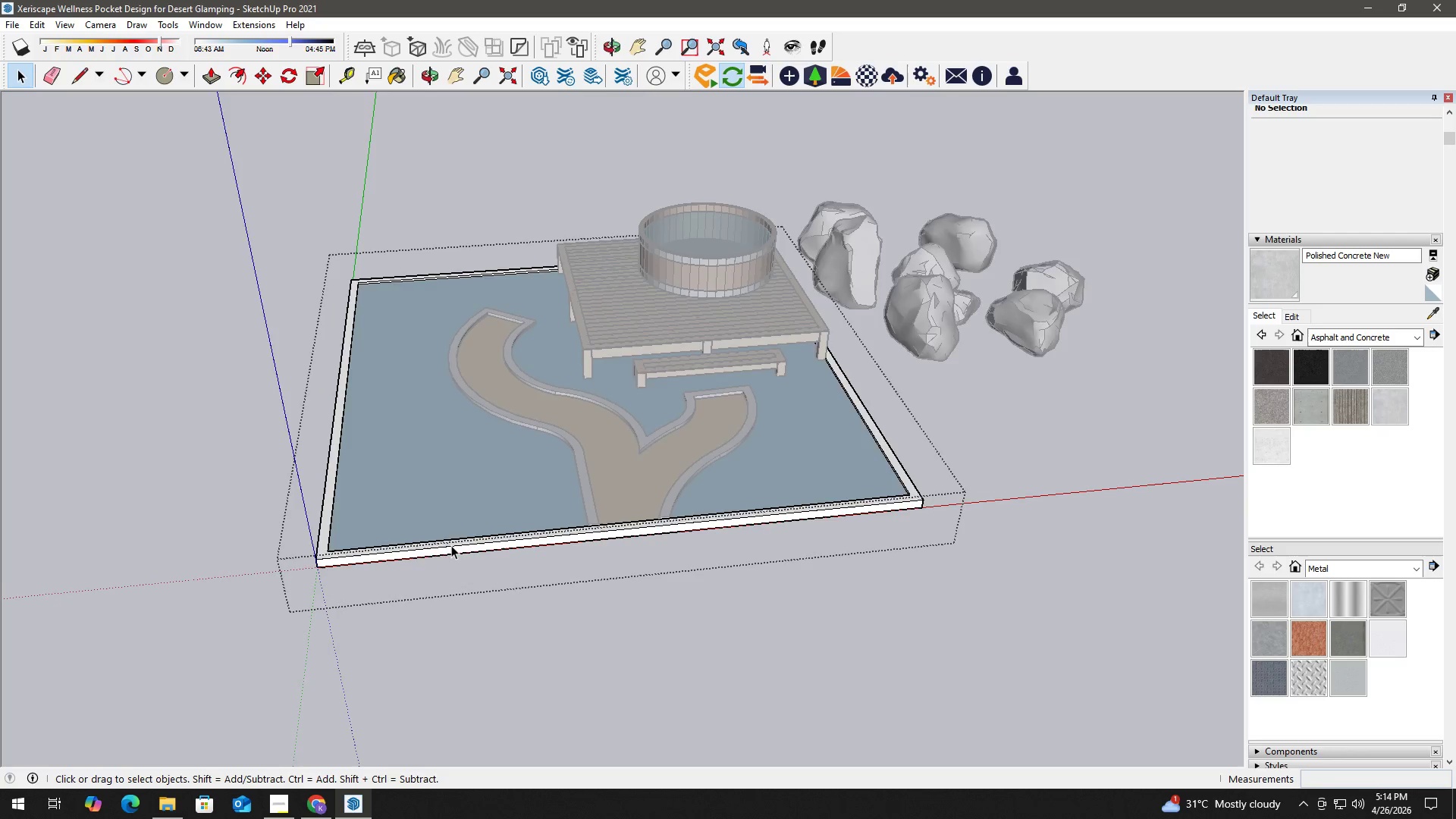 
double_click([451, 545])
 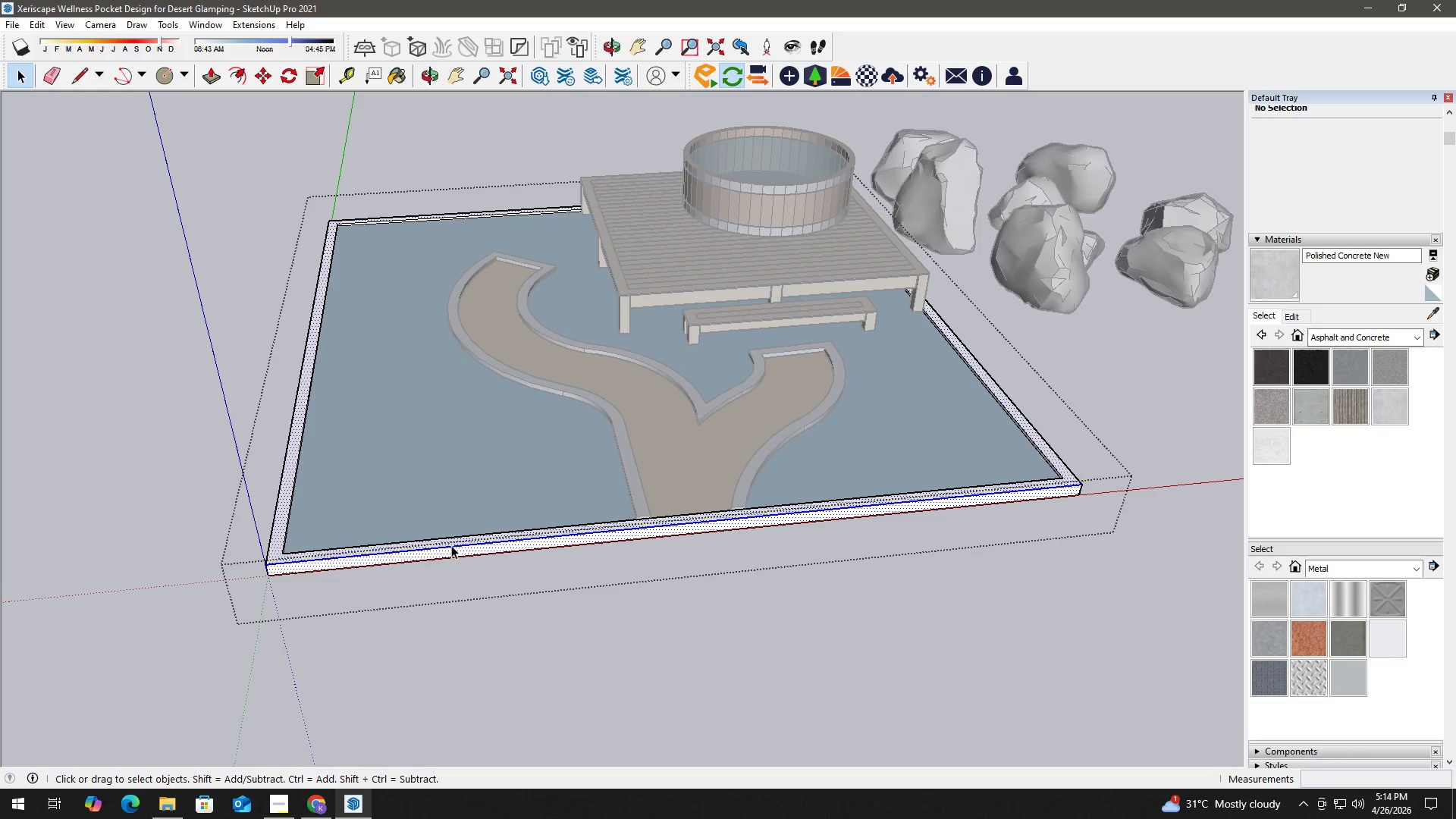 
triple_click([451, 545])
 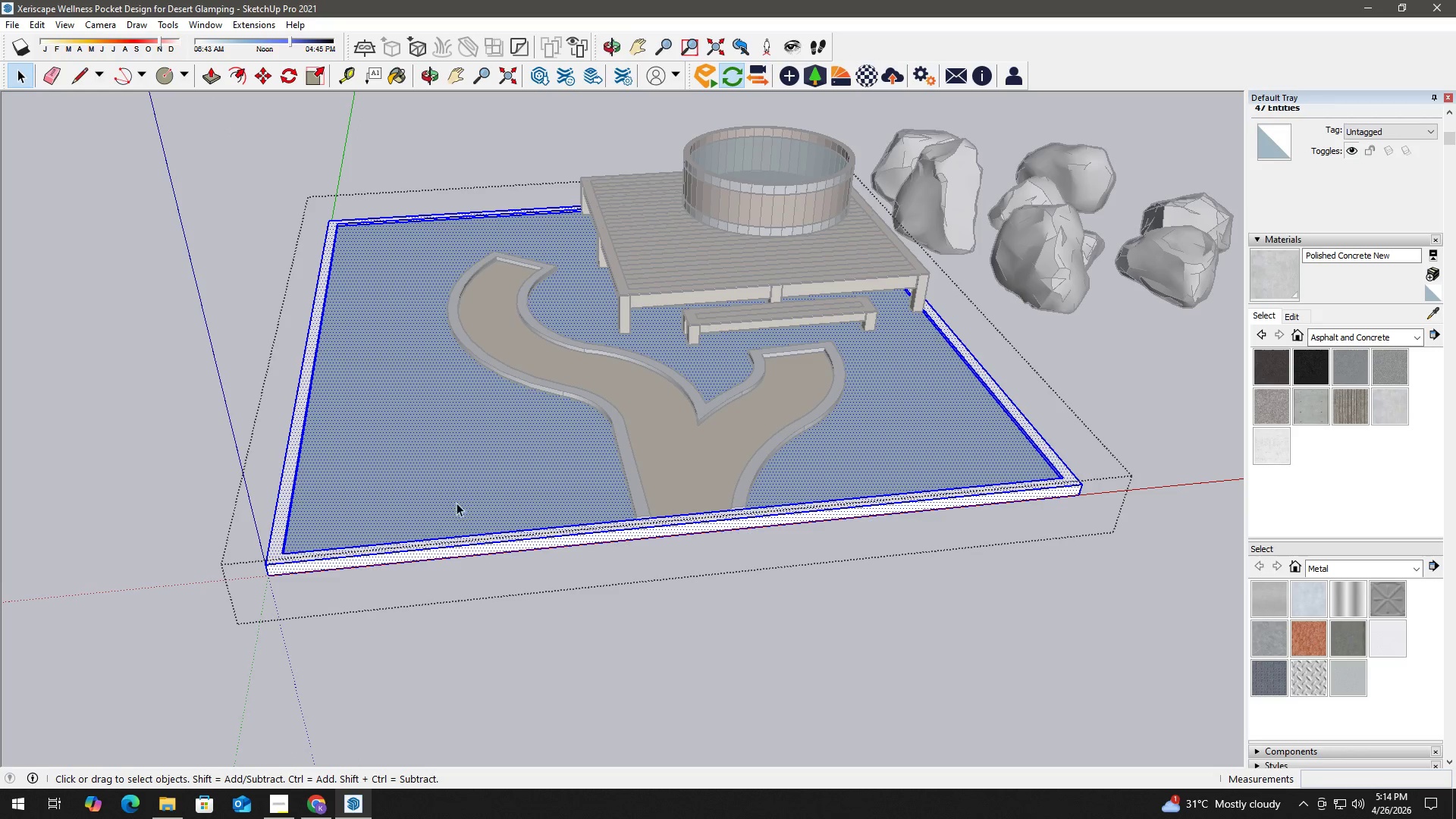 
hold_key(key=ShiftLeft, duration=0.53)
 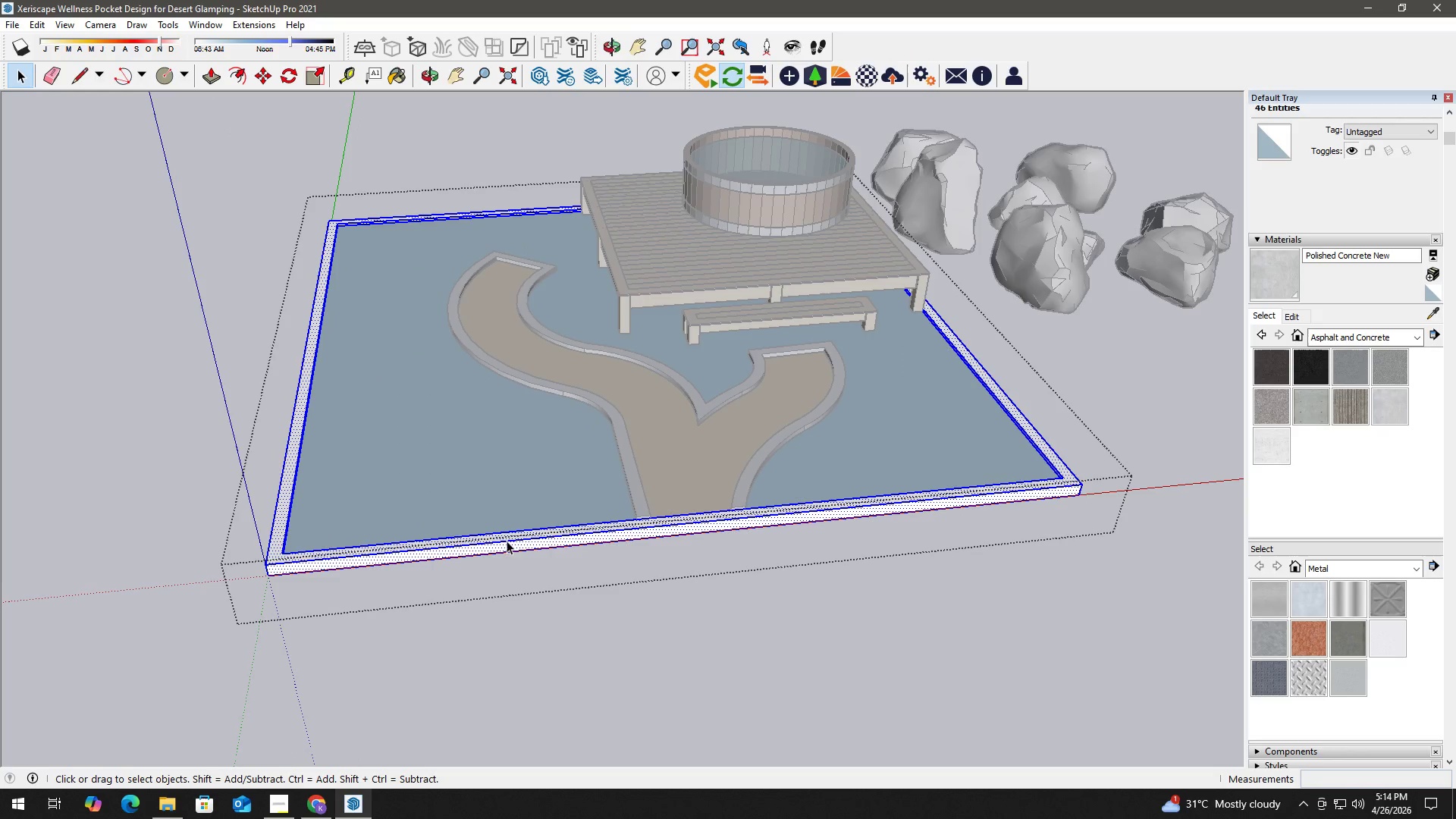 
key(B)
 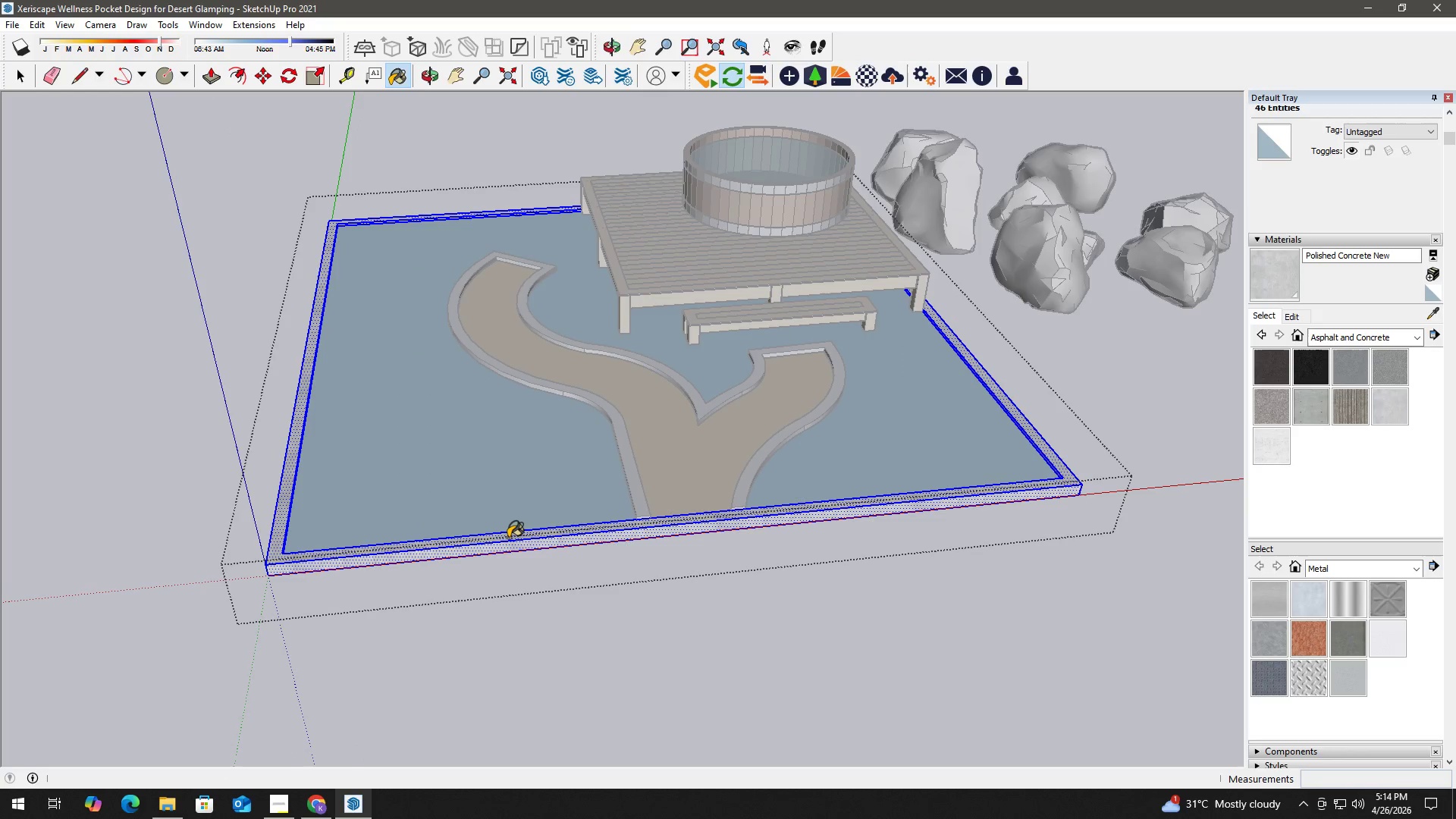 
double_click([508, 538])
 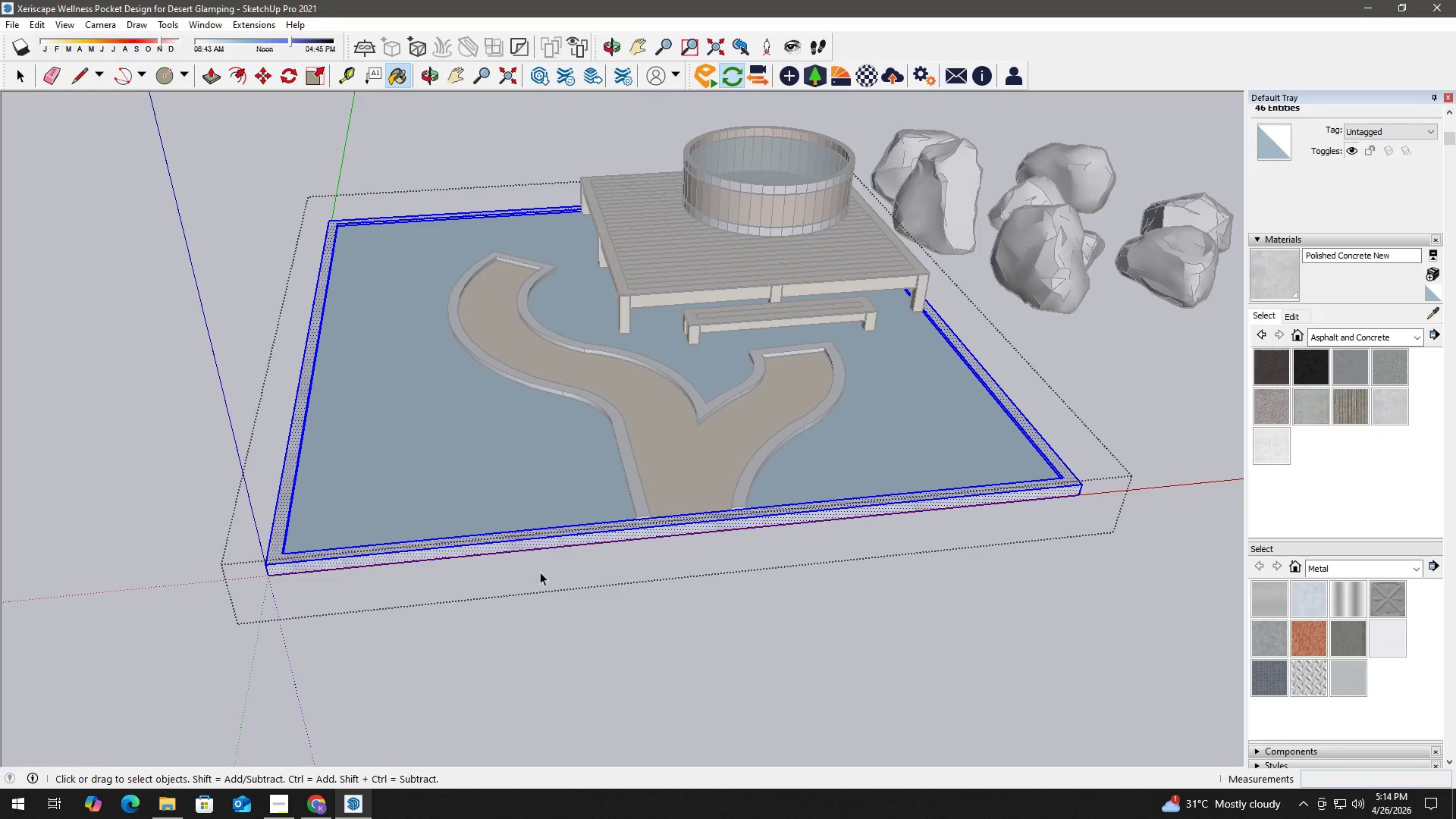 
key(Space)
 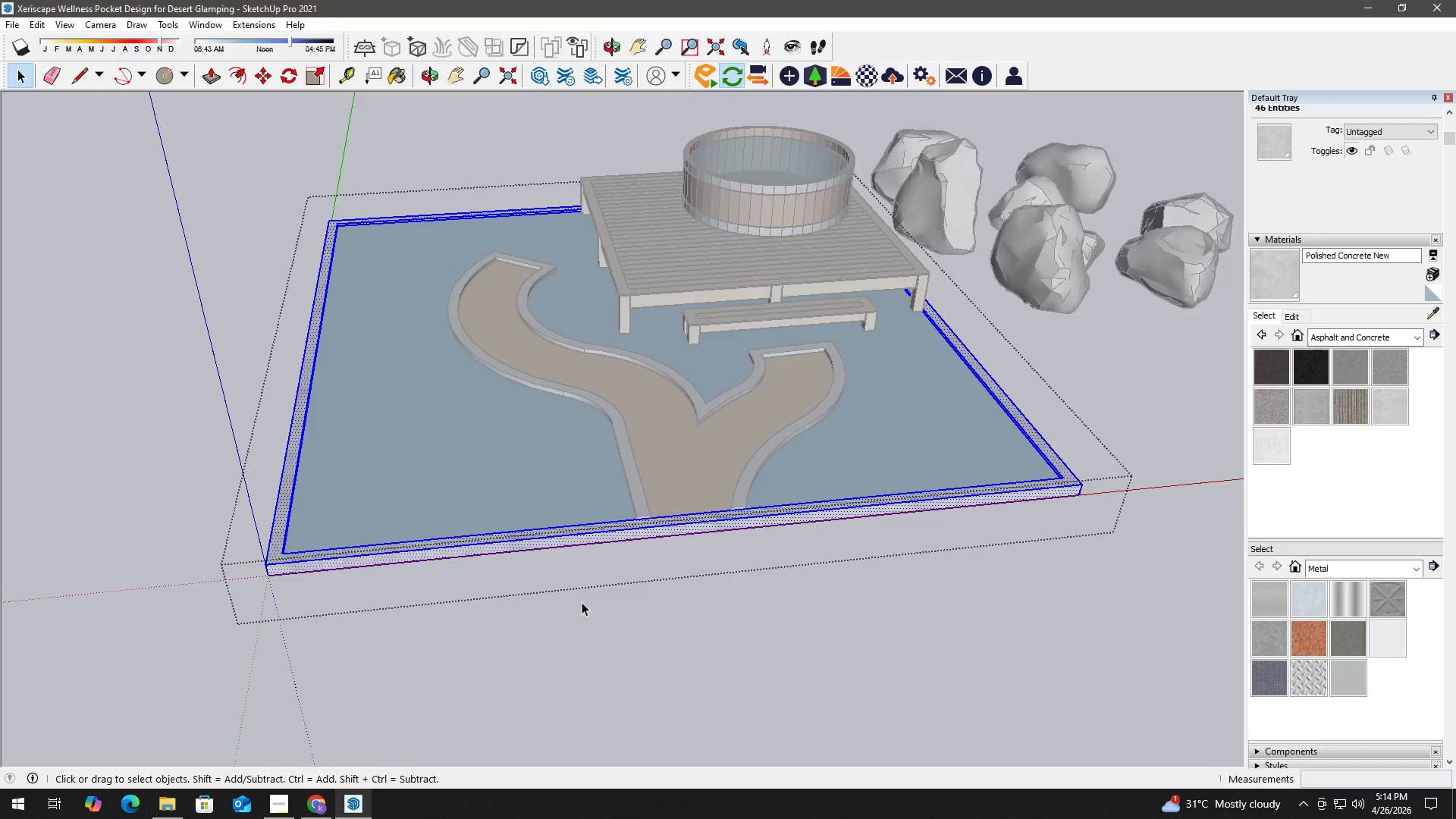 
scroll: coordinate [1385, 473], scroll_direction: up, amount: 1.0
 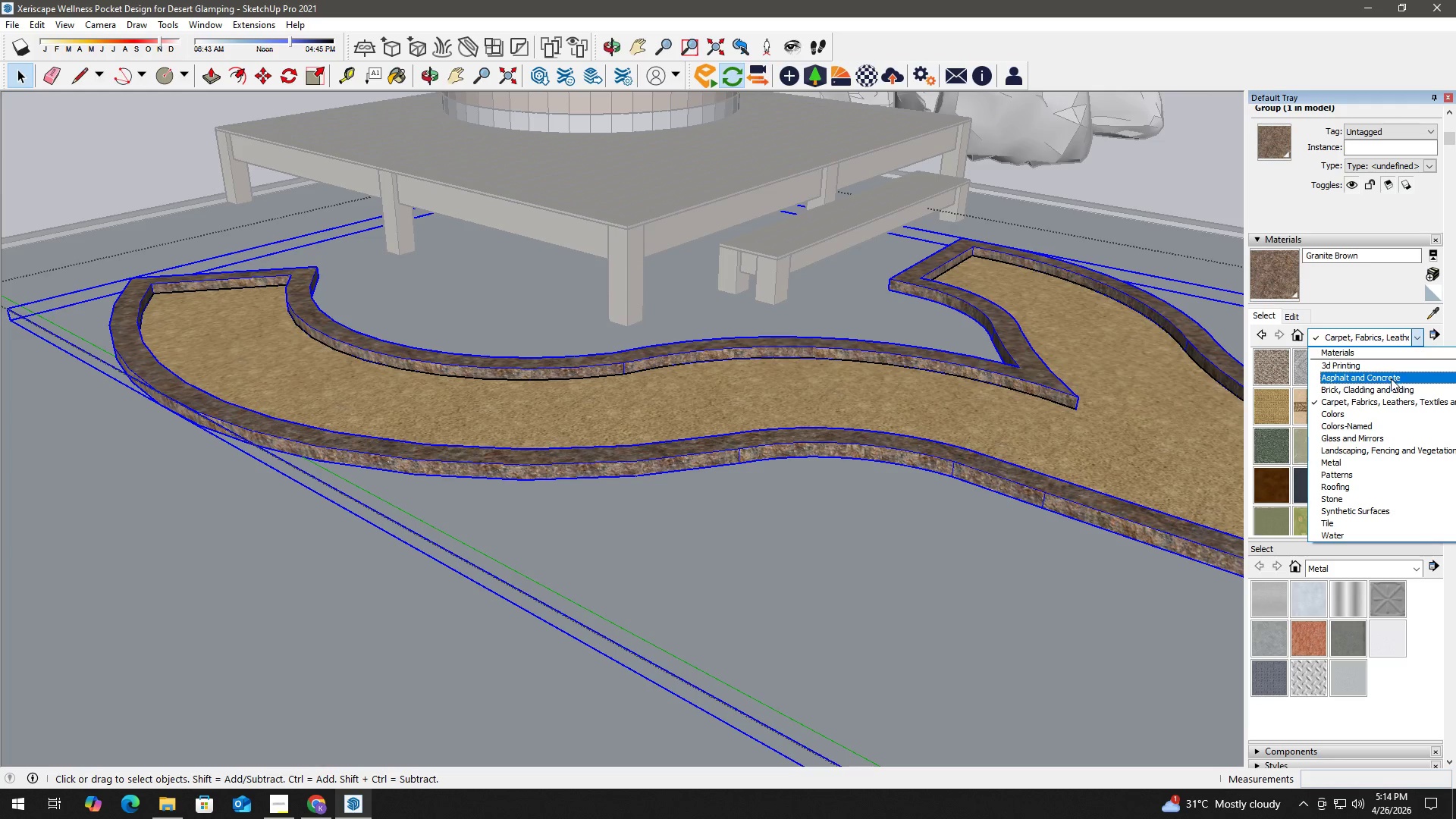 
key(Escape)
 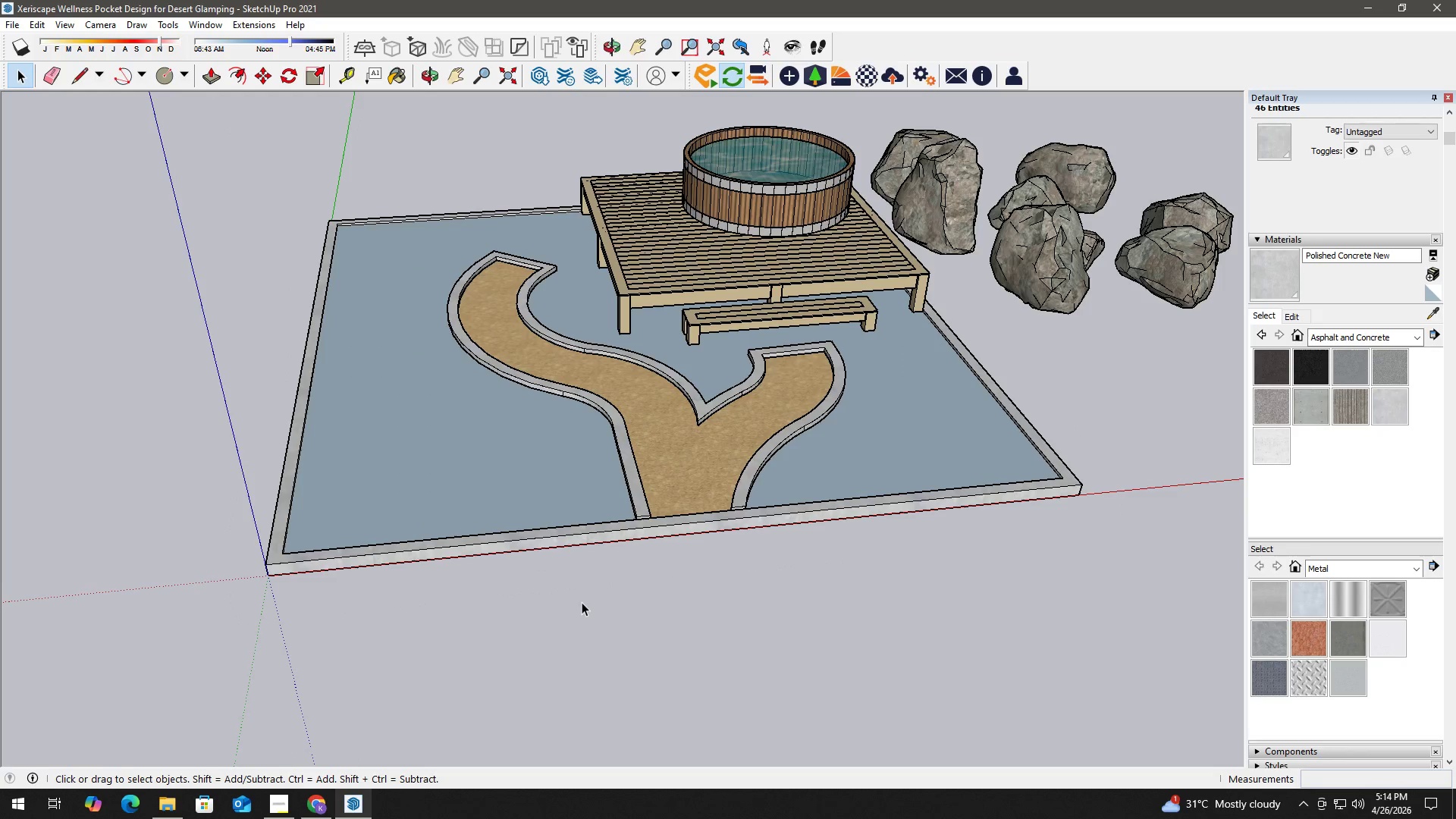 
key(Escape)
 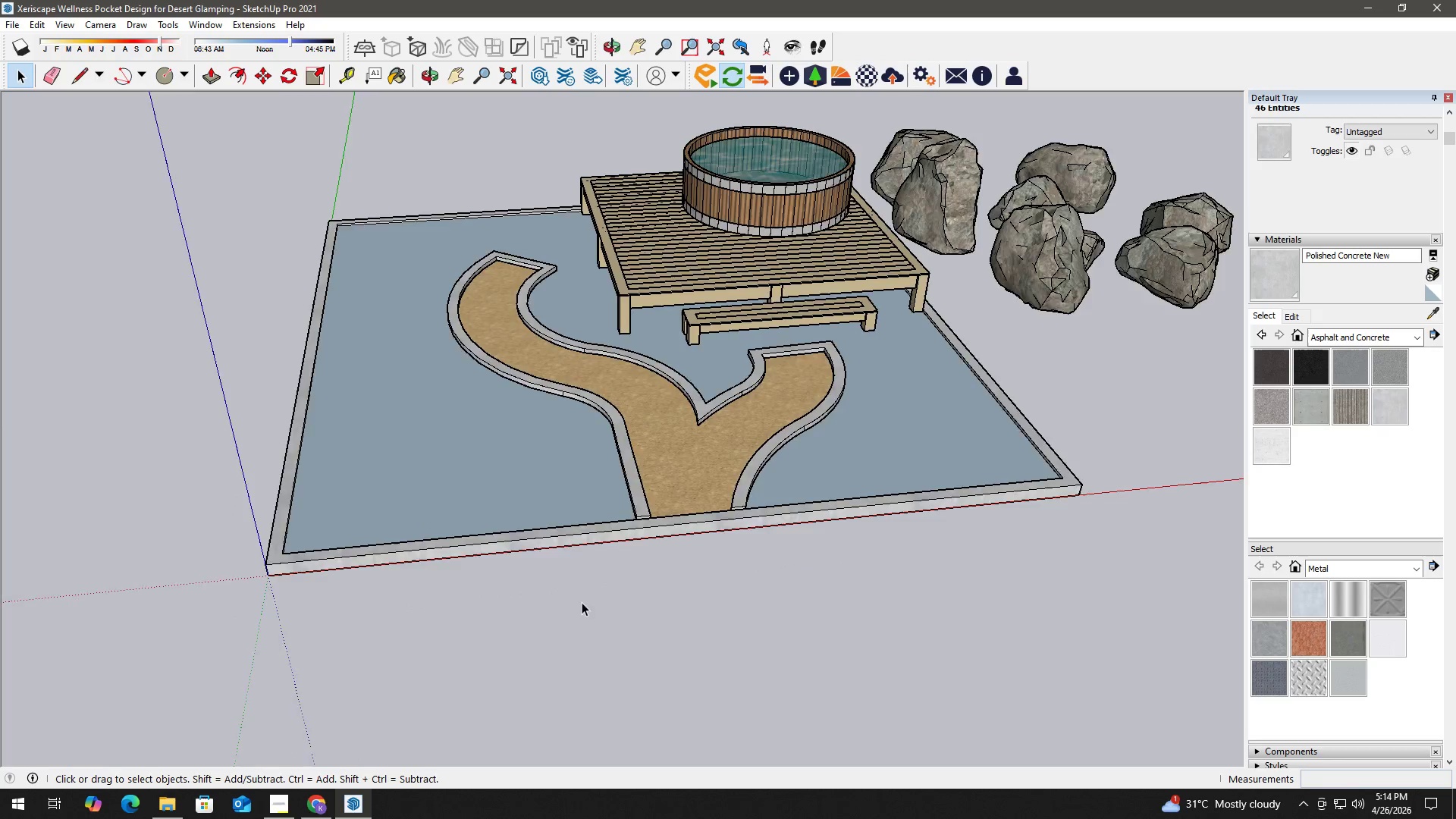 
key(Escape)
 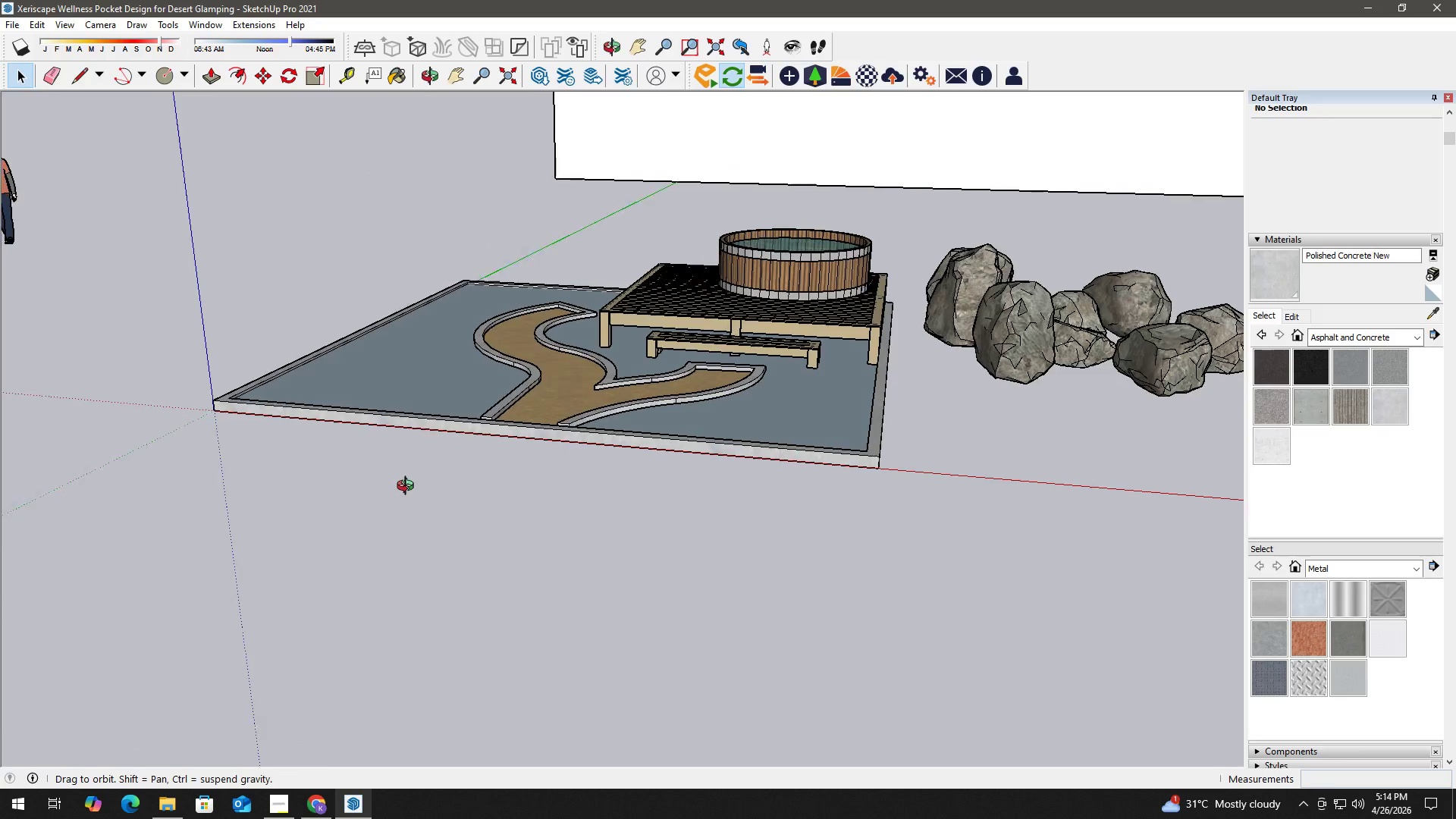 
key(Control+ControlLeft)
 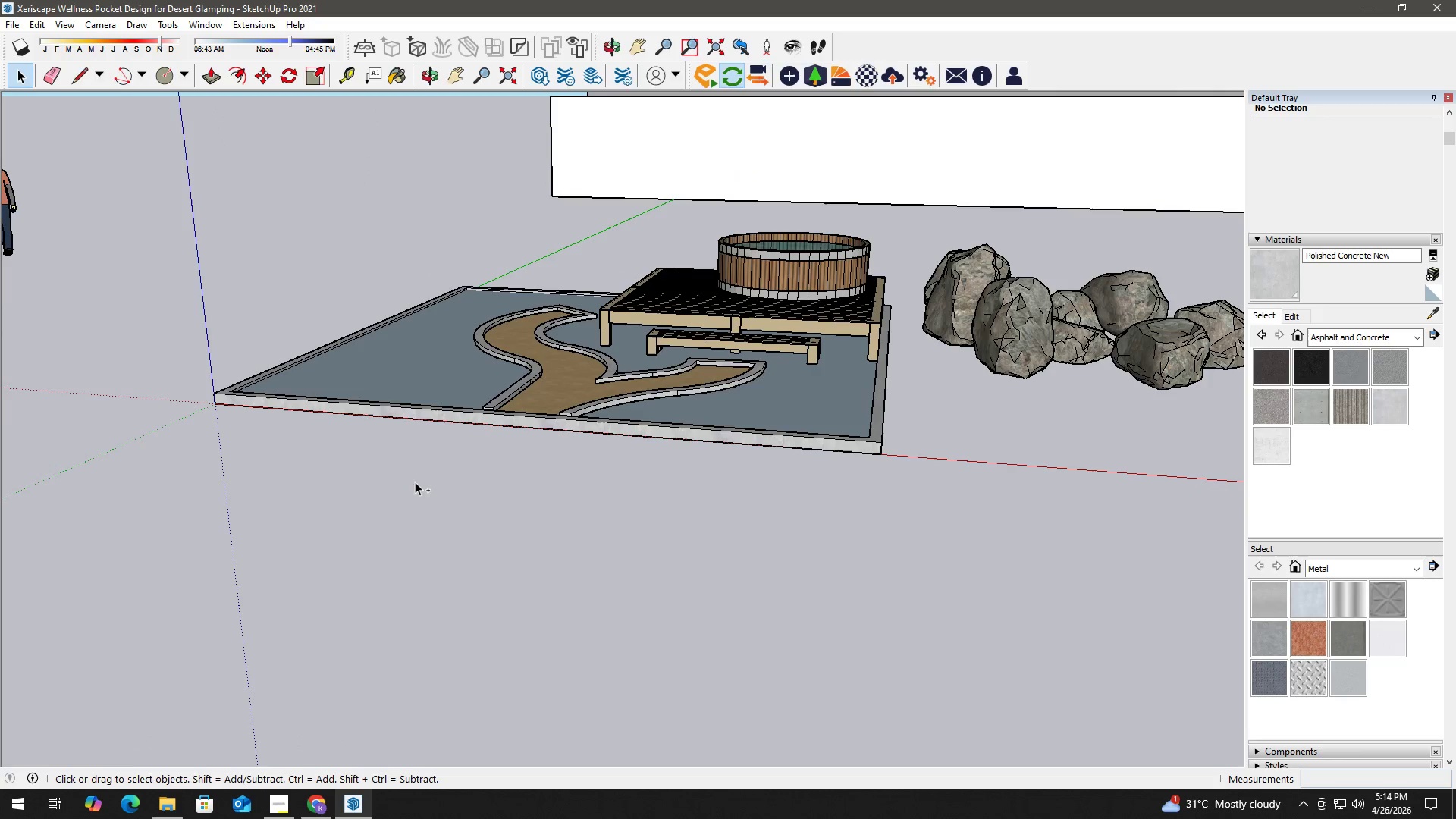 
key(Control+S)
 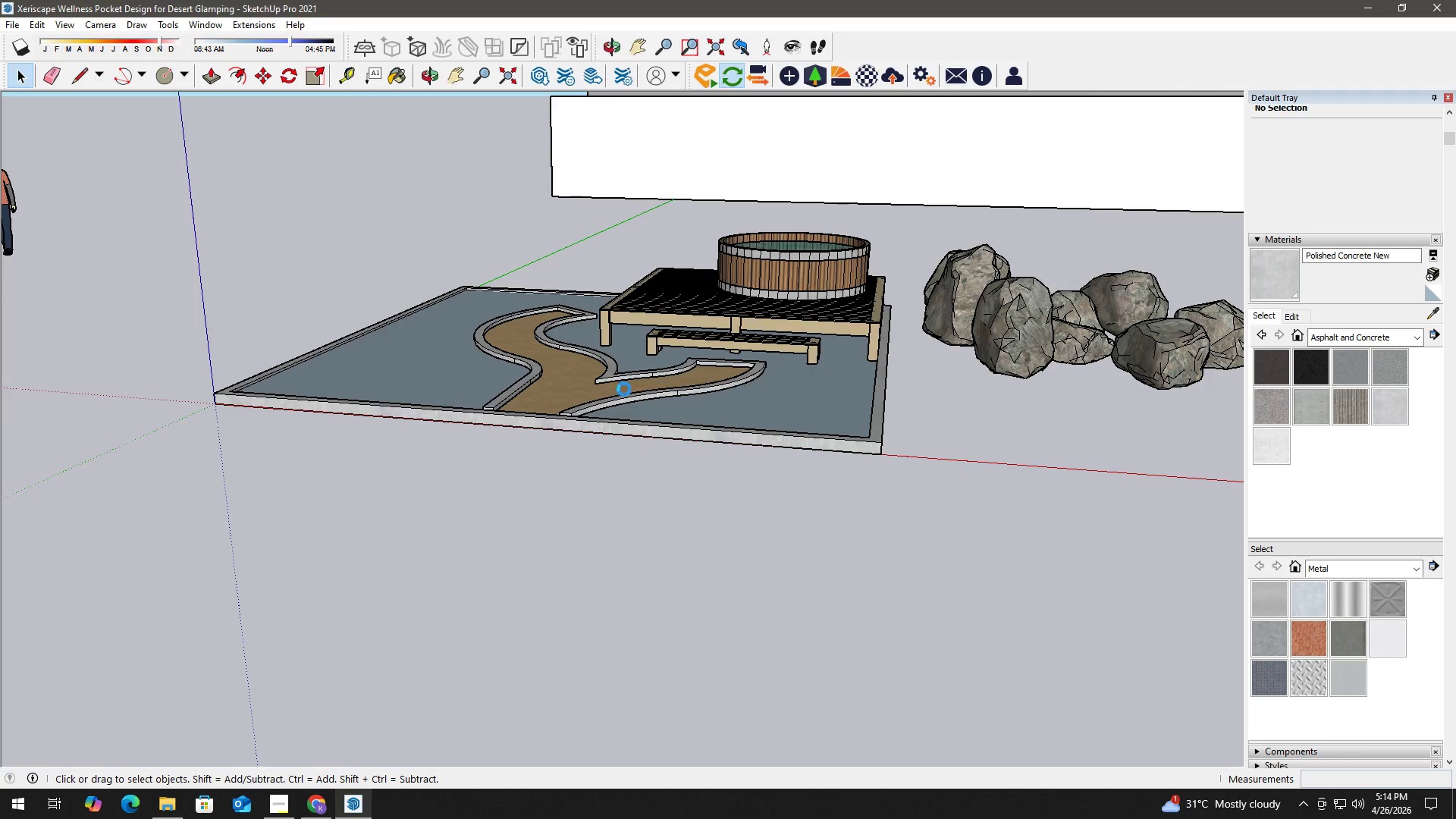 
scroll: coordinate [848, 600], scroll_direction: down, amount: 6.0
 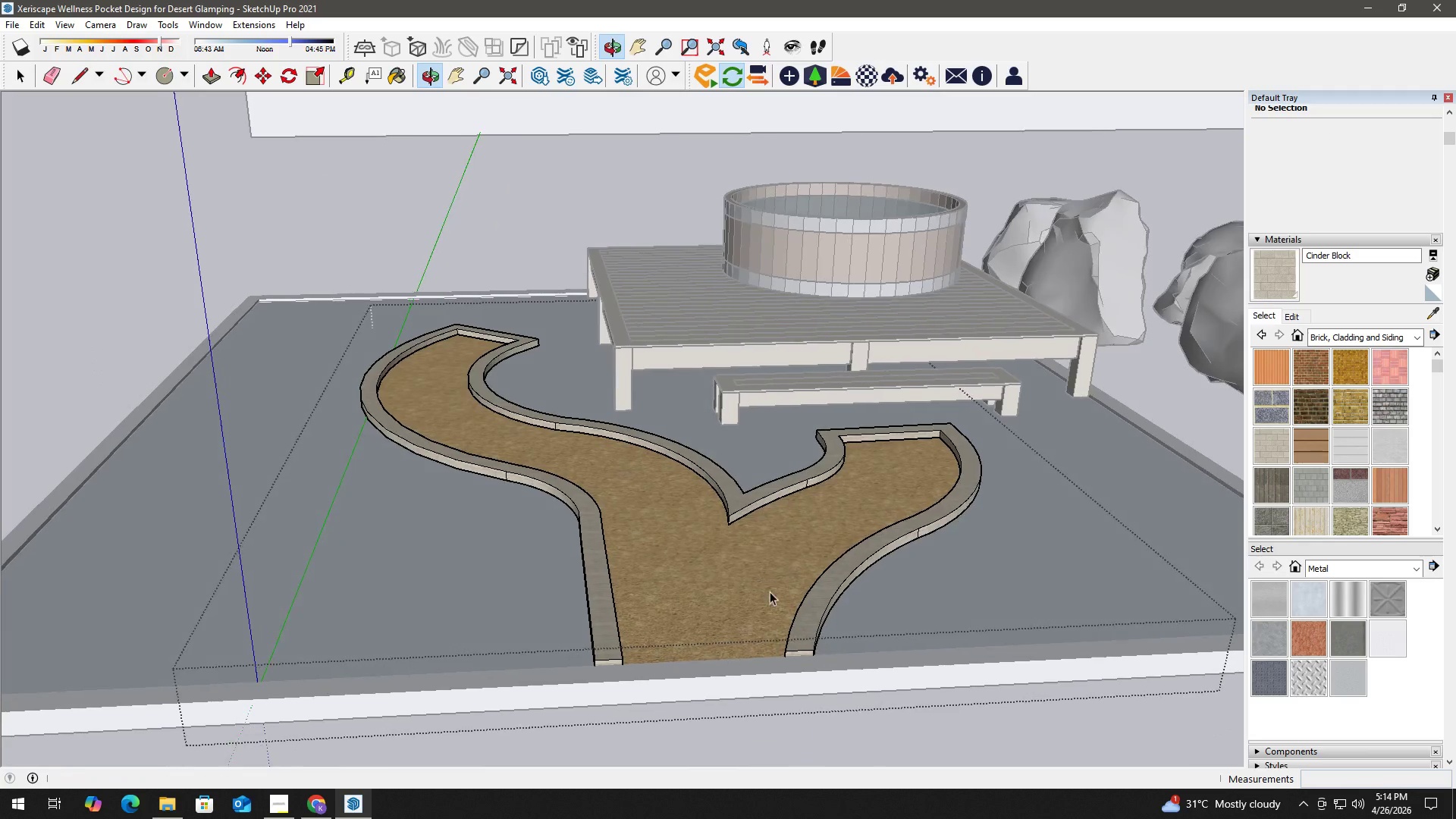 
scroll: coordinate [822, 595], scroll_direction: up, amount: 12.0
 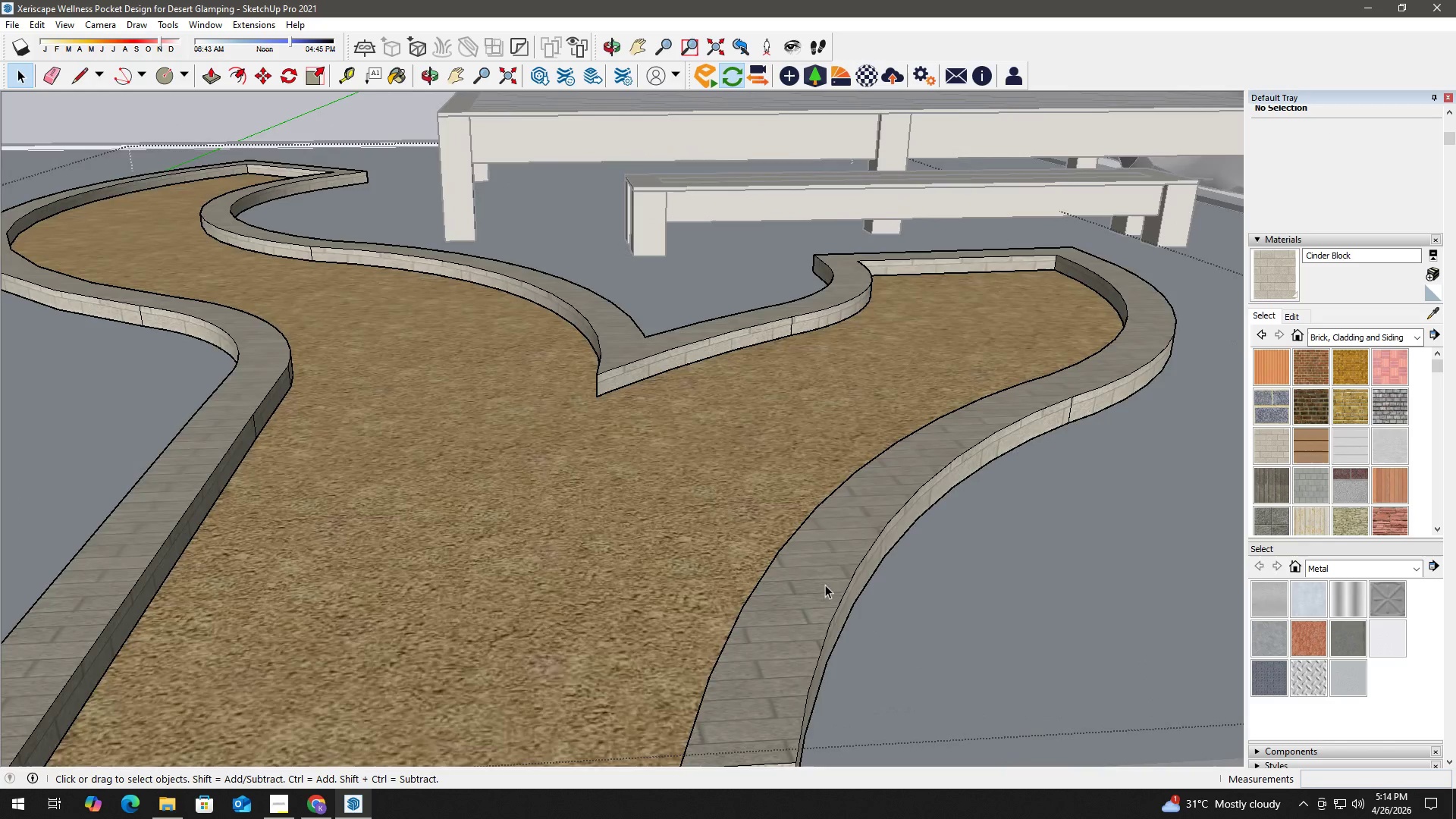 
wait(13.64)
 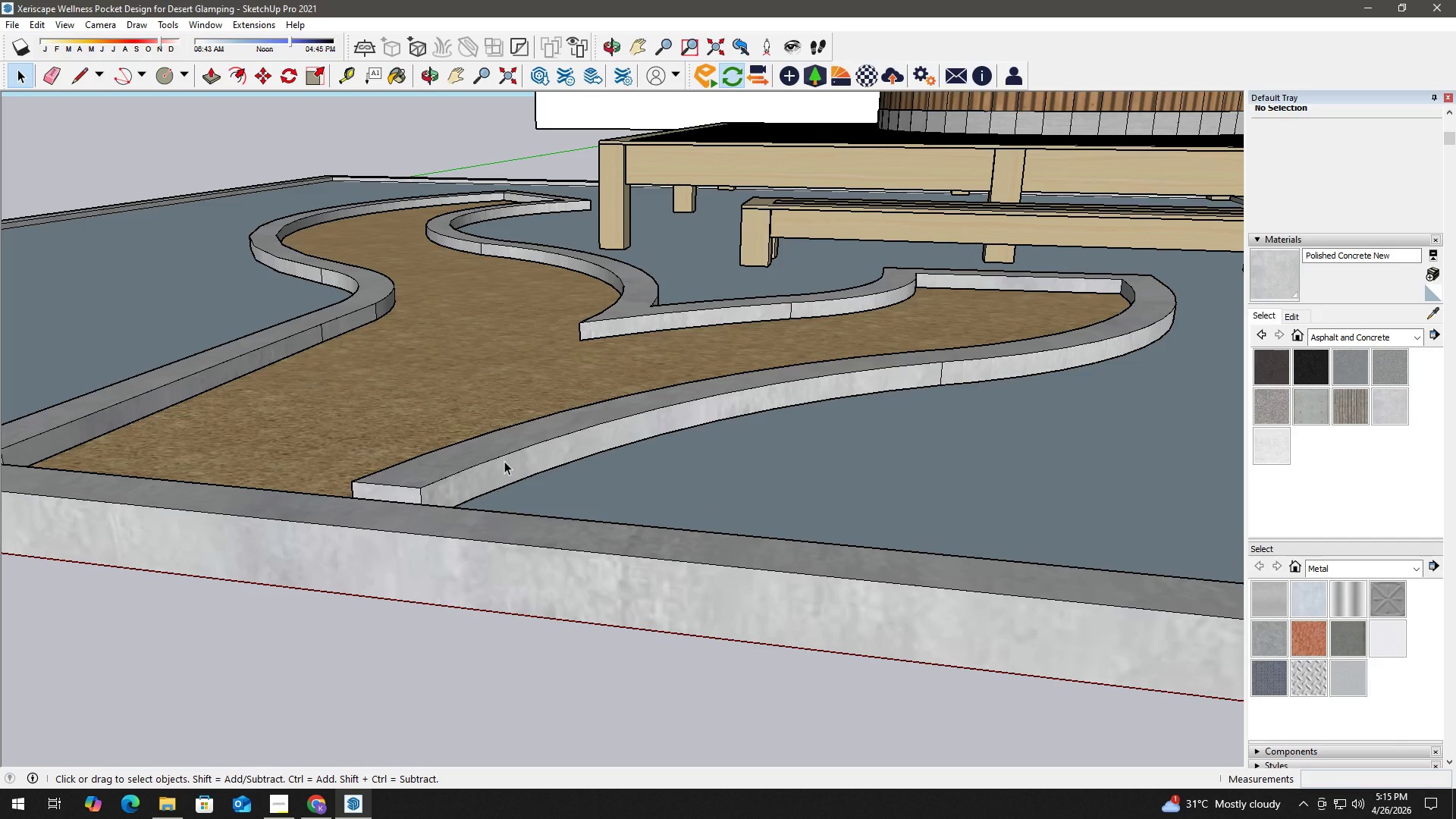 
key(Alt+Tab)